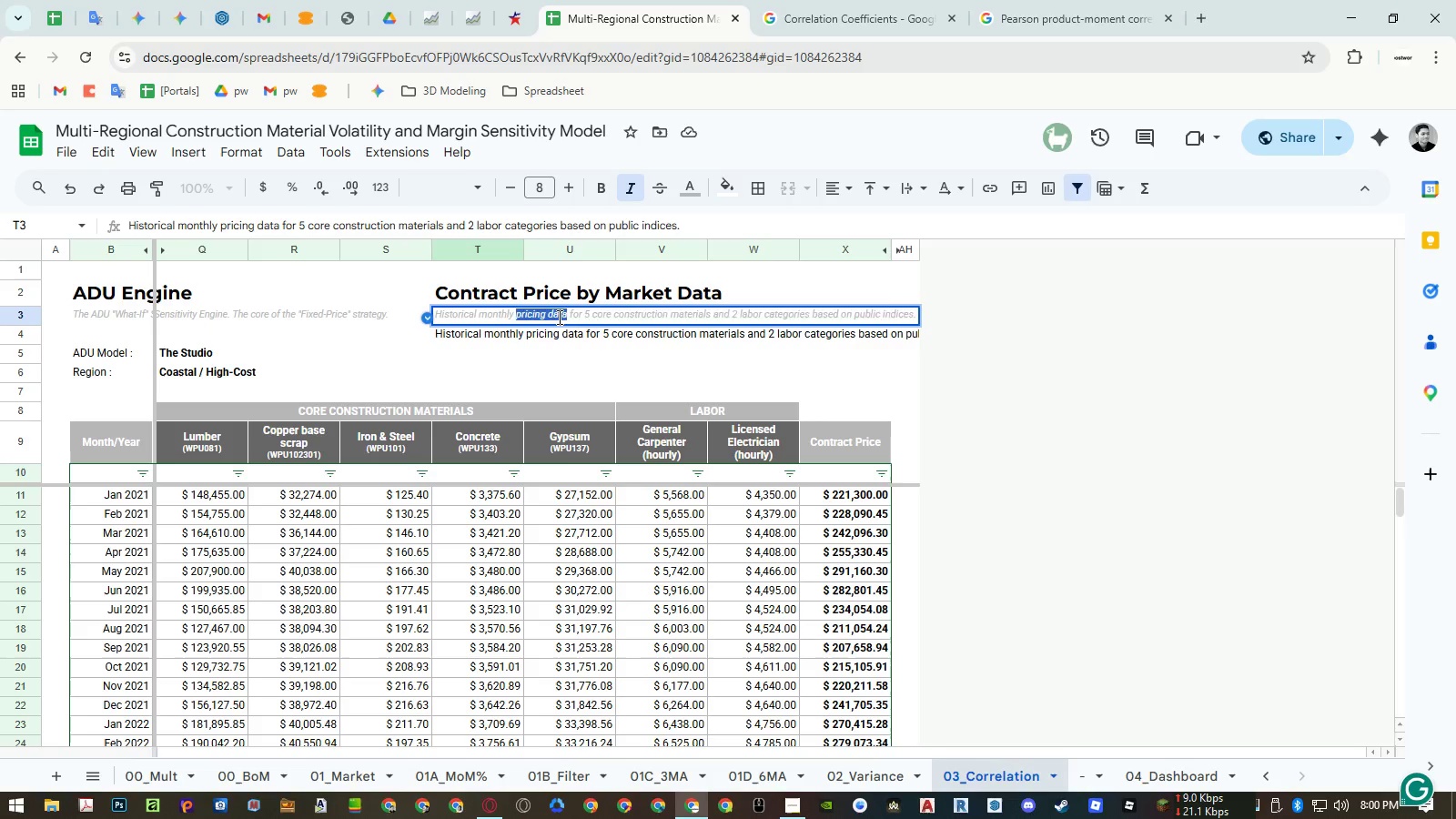 
type(contract price)
 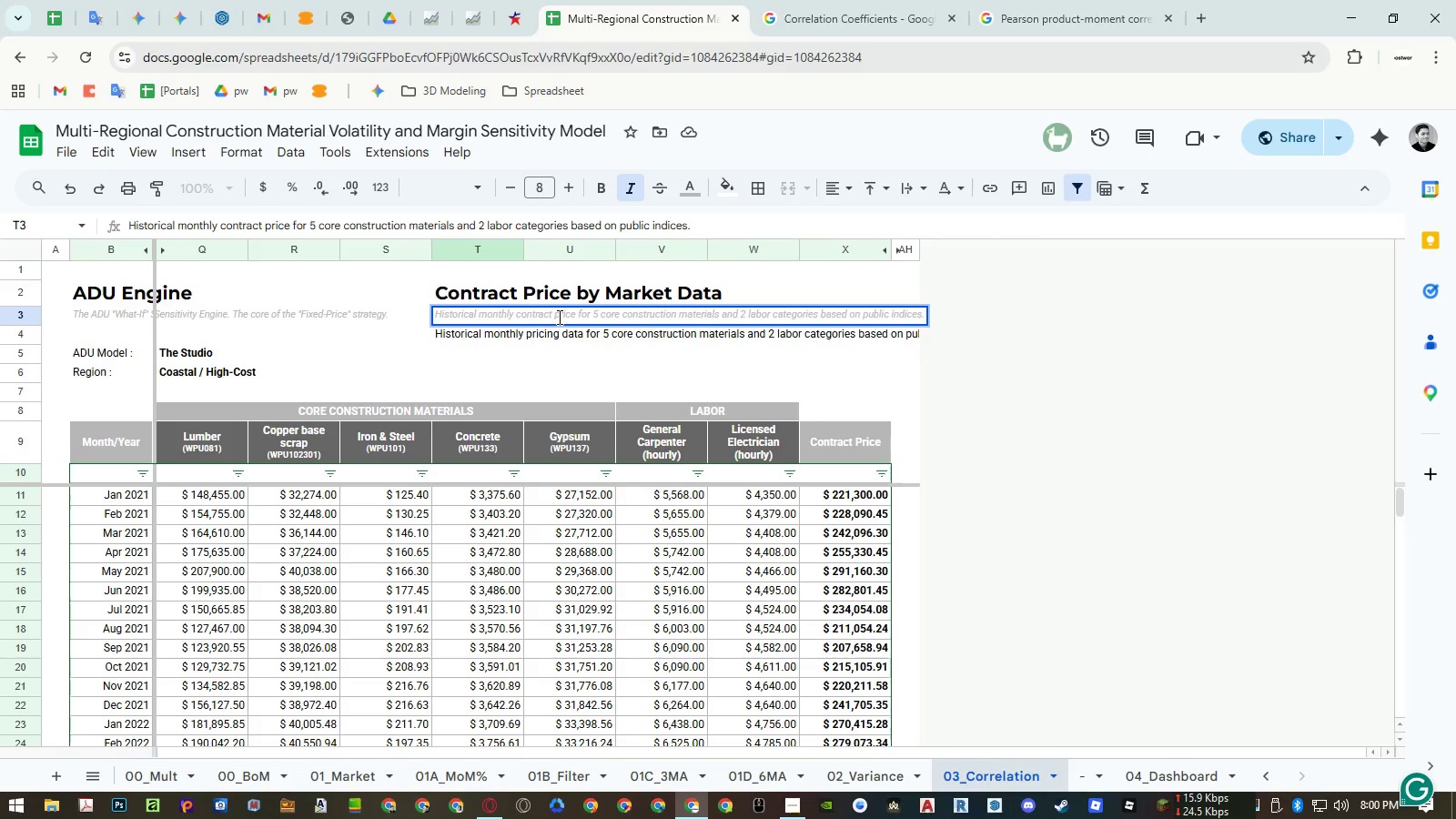 
key(ArrowRight)
 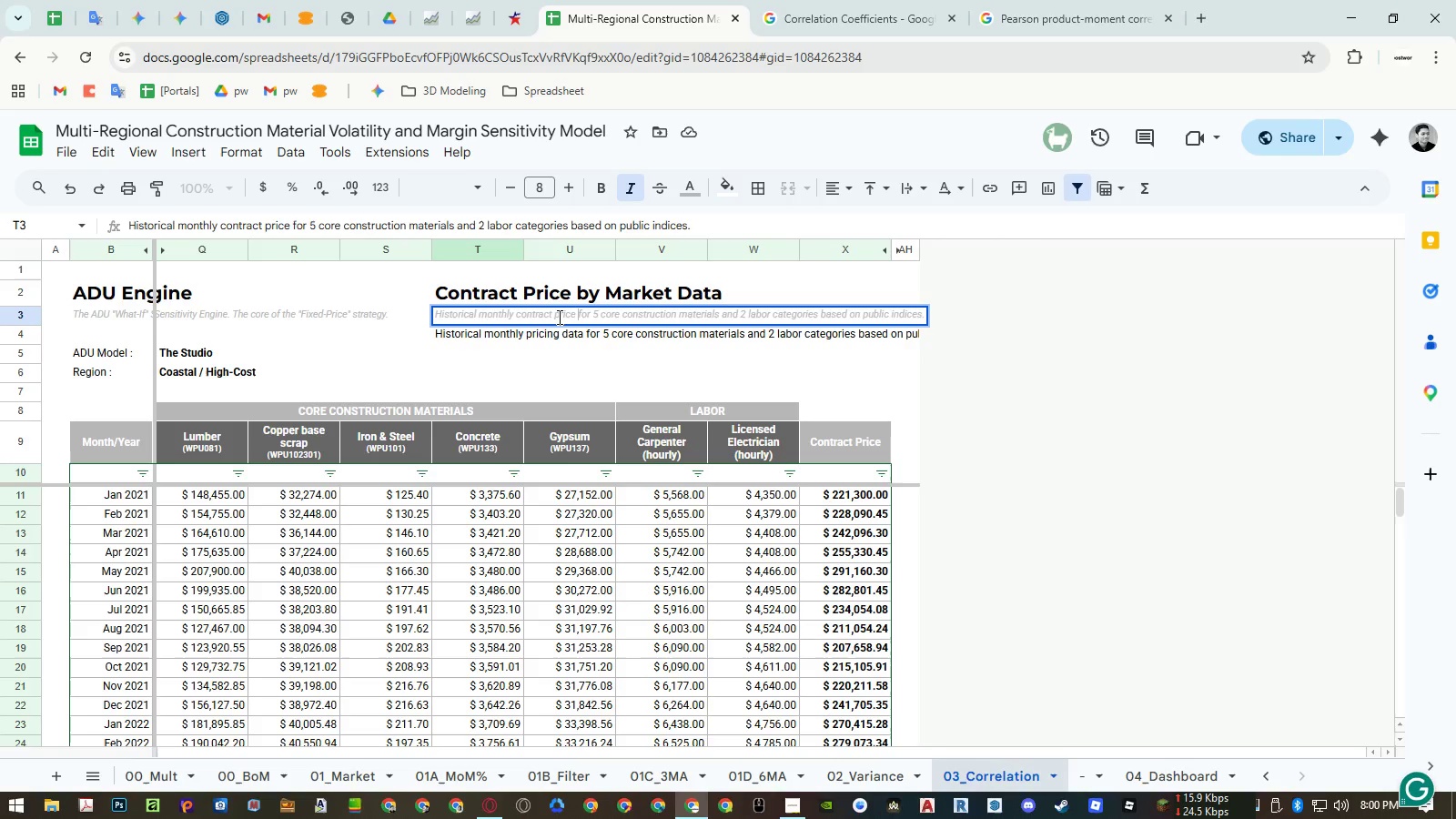 
key(Control+Shift+ArrowDown)
 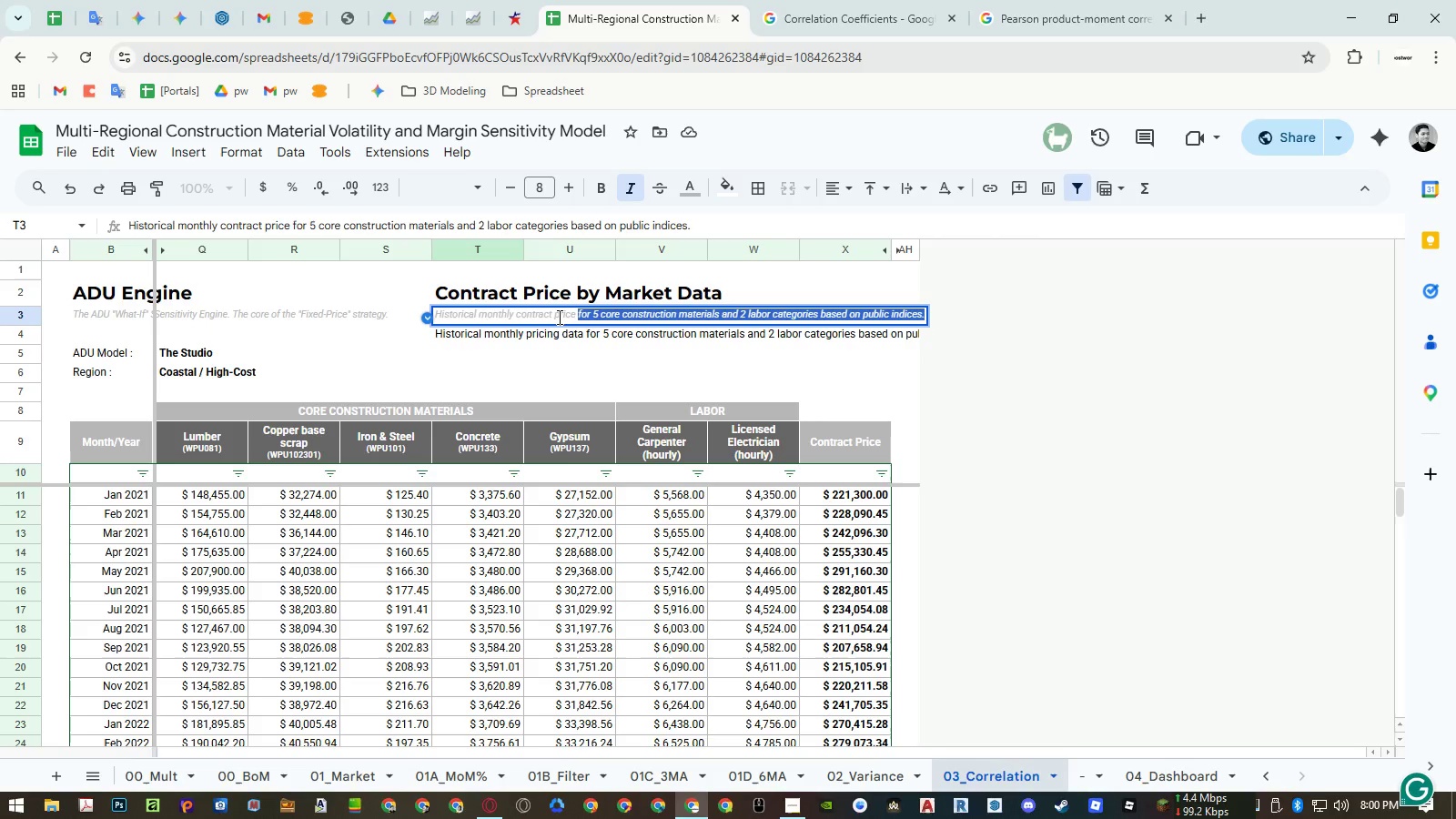 
type(based on Market Data overtime)
 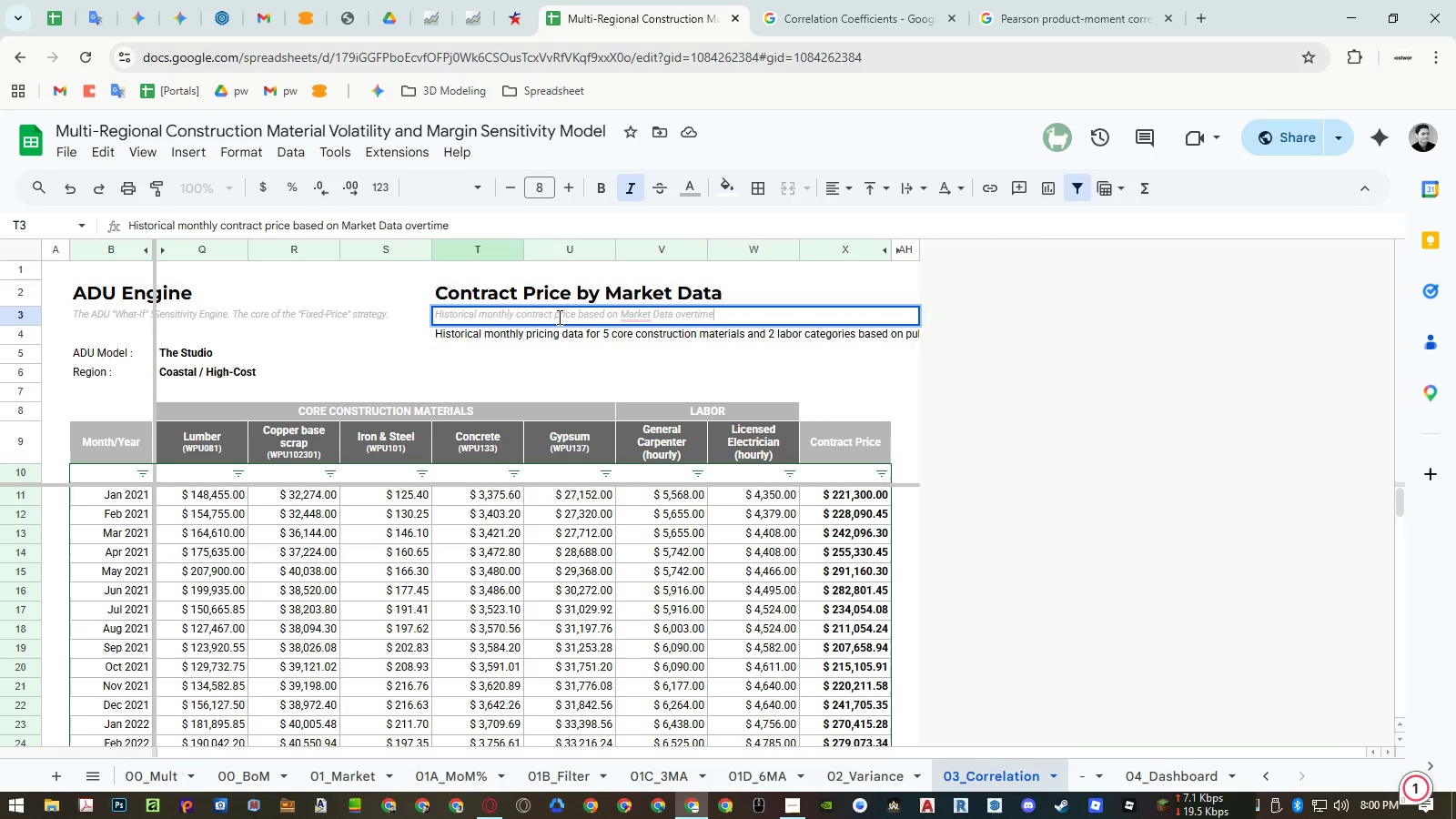 
type(, ADU Model, and region.)
 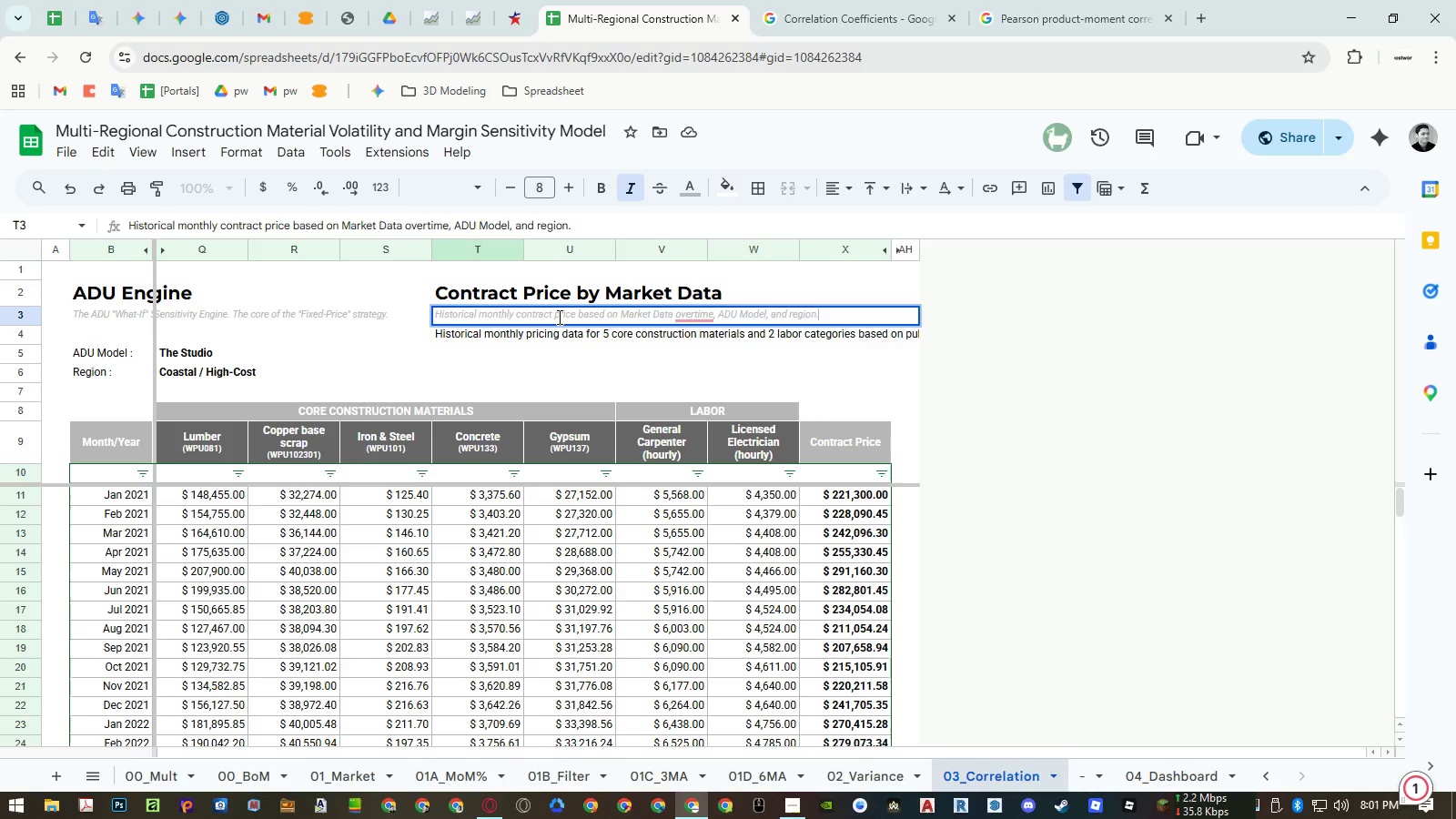 
key(Control+ArrowLeft)
 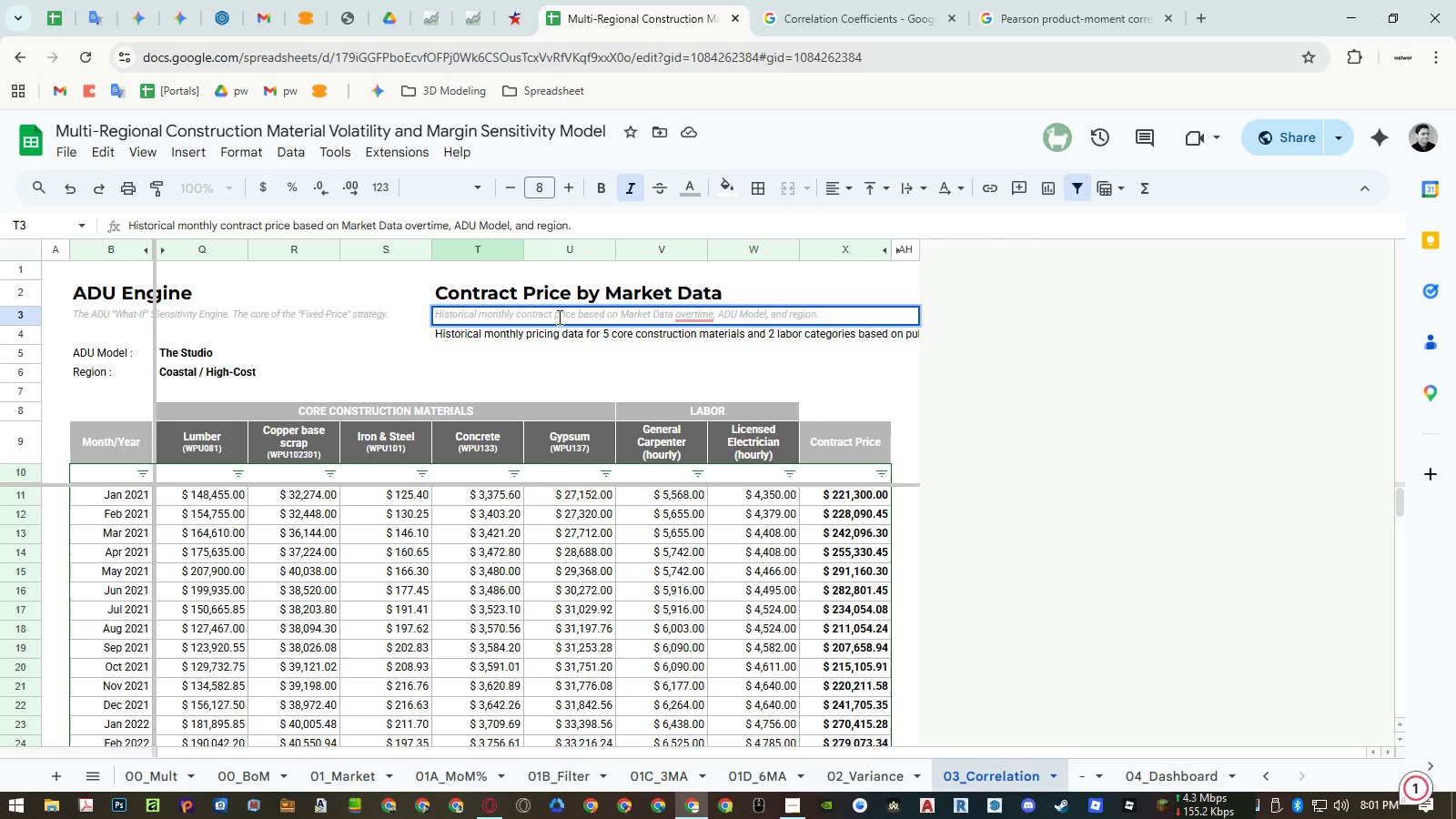 
key(Control+ArrowLeft)
 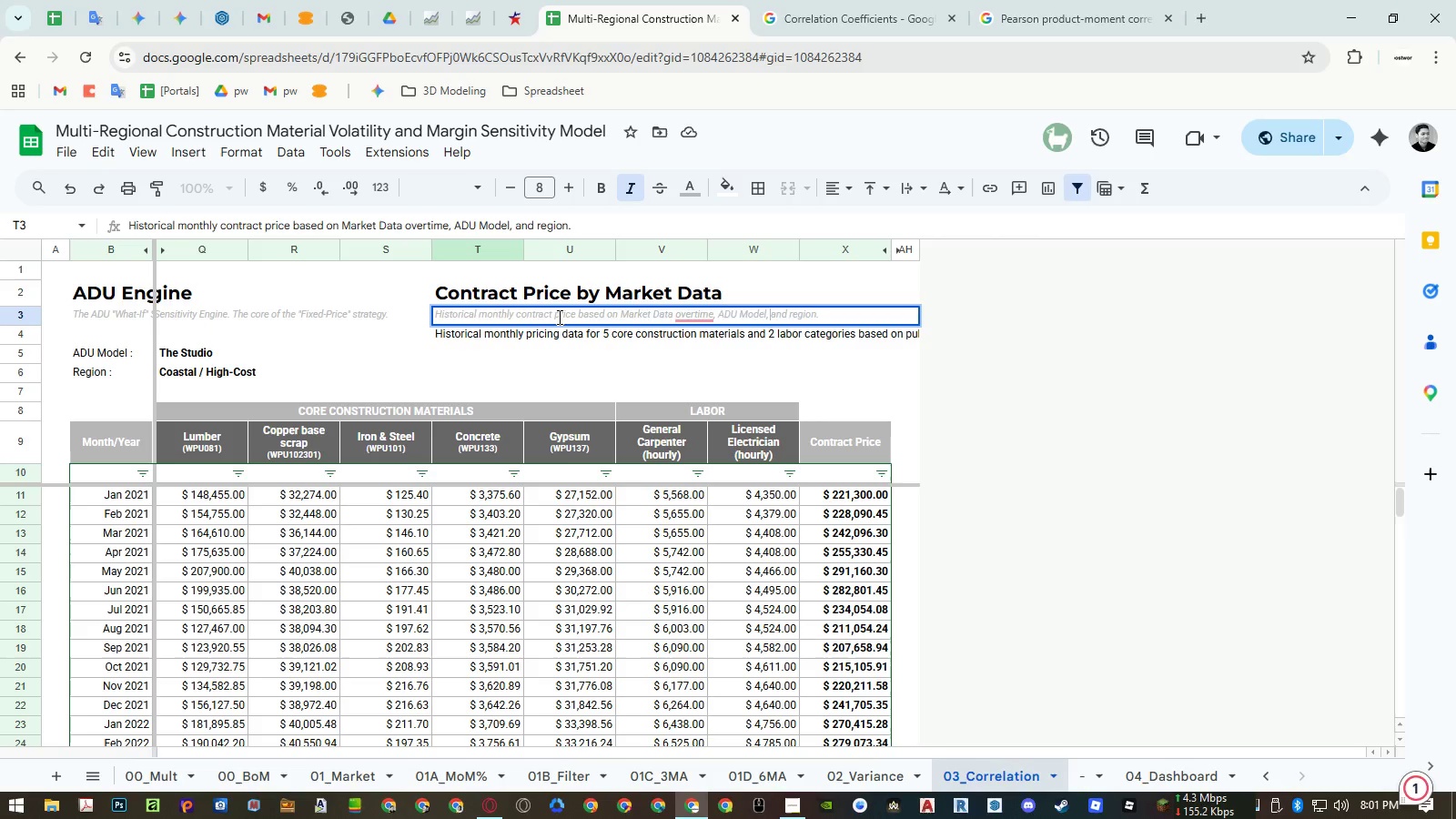 
key(Control+ArrowLeft)
 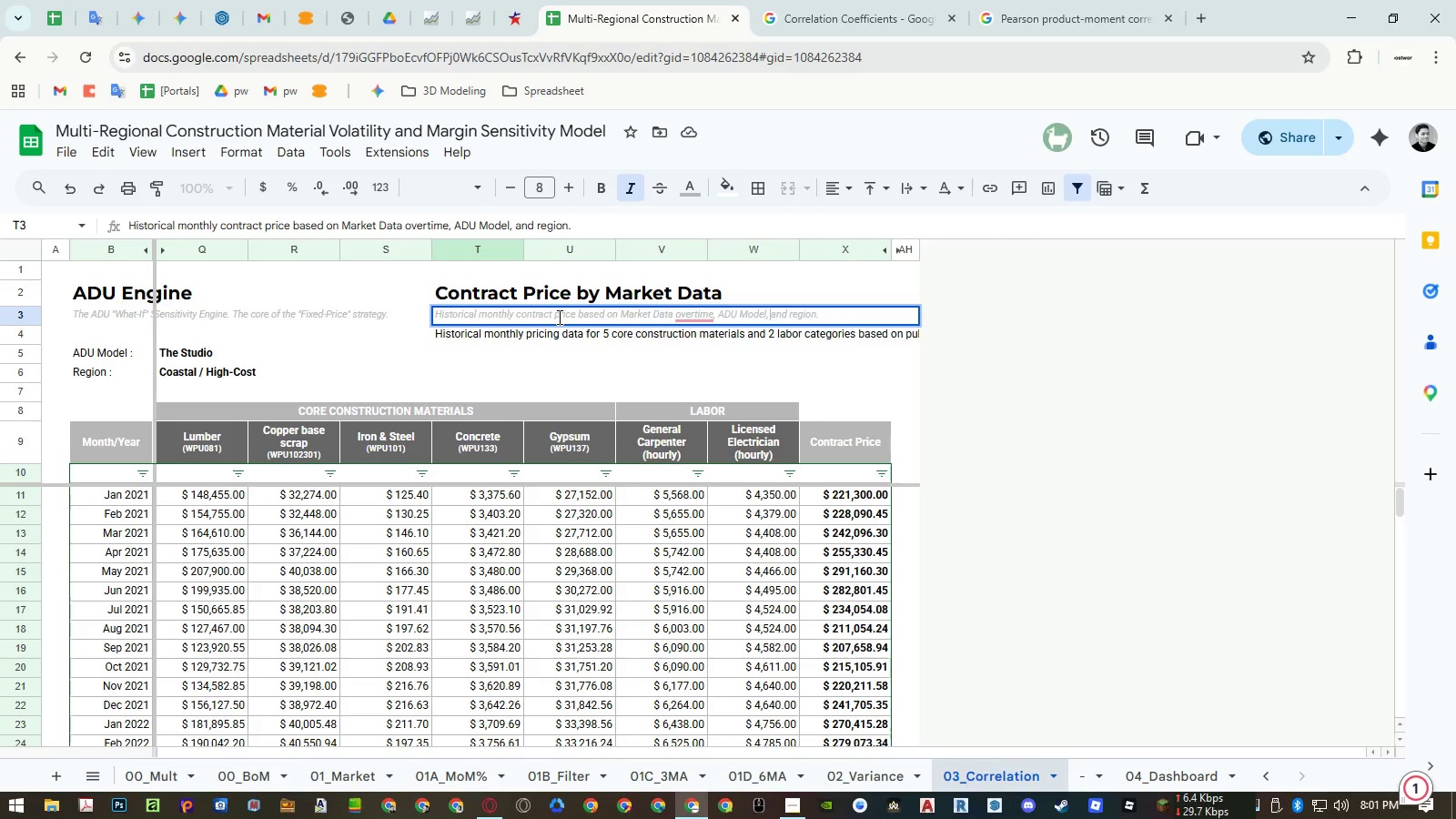 
key(Control+ArrowLeft)
 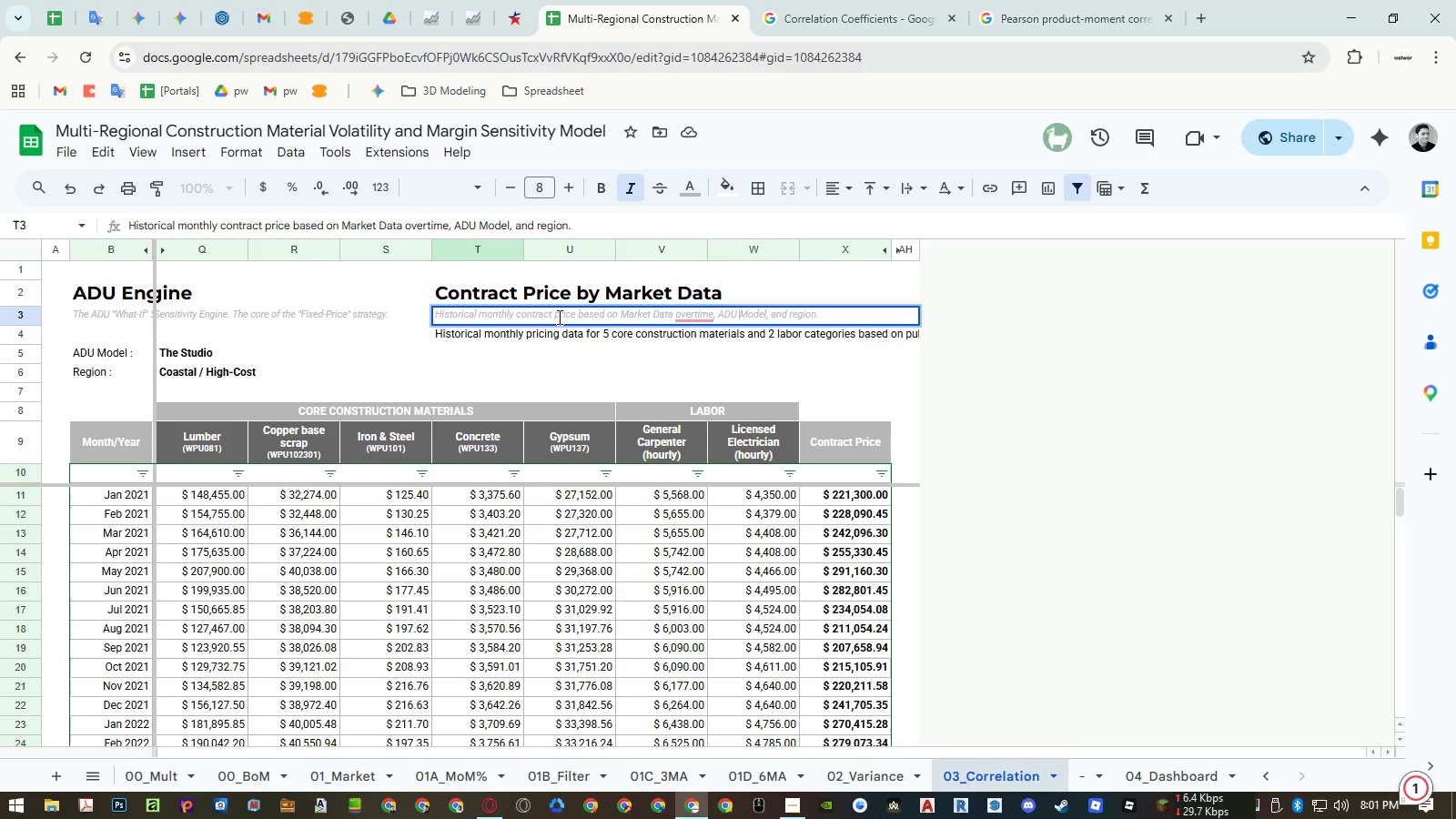 
key(Control+ArrowLeft)
 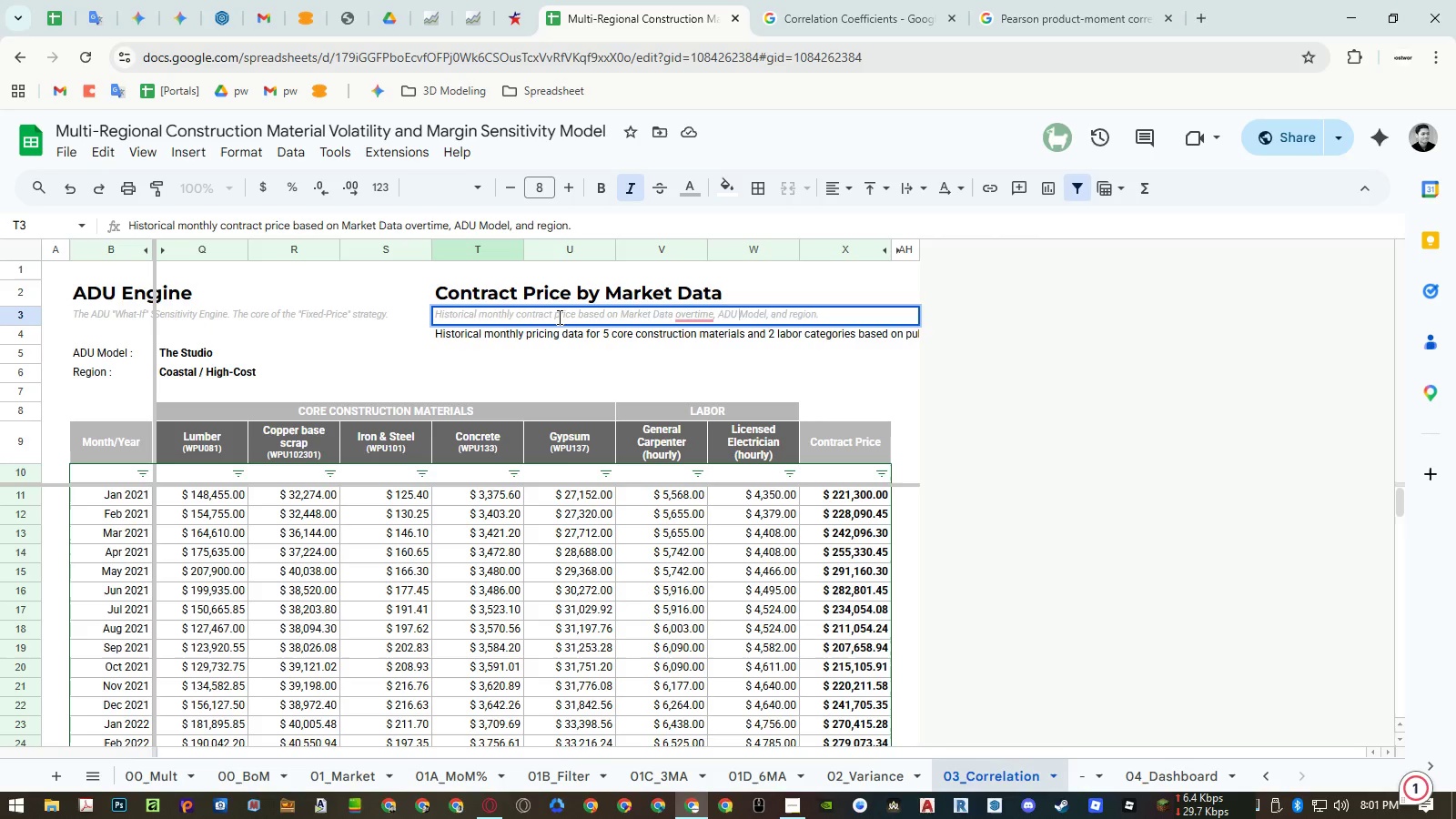 
key(Shift+ShiftLeft)
 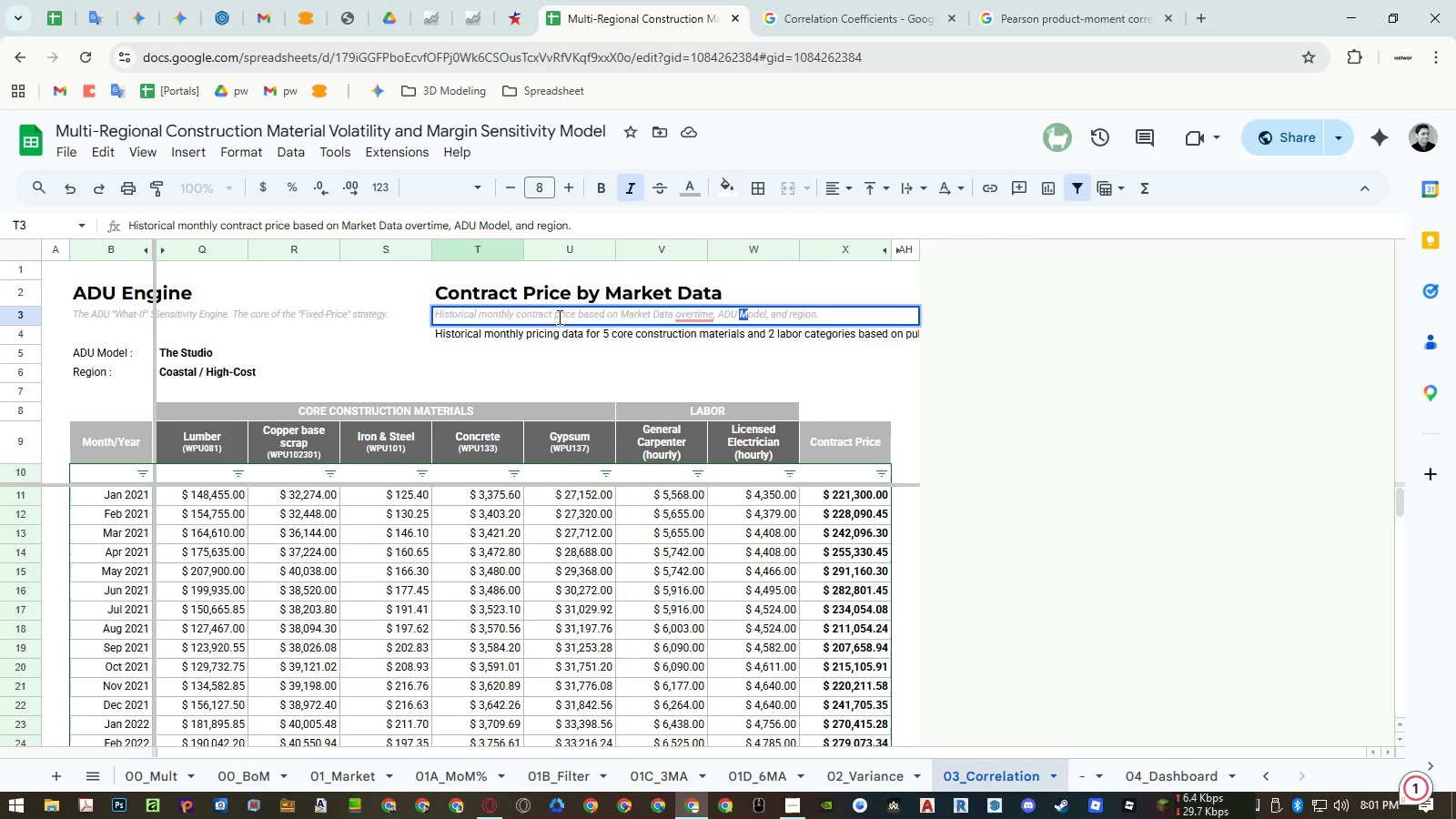 
key(Shift+ArrowRight)
 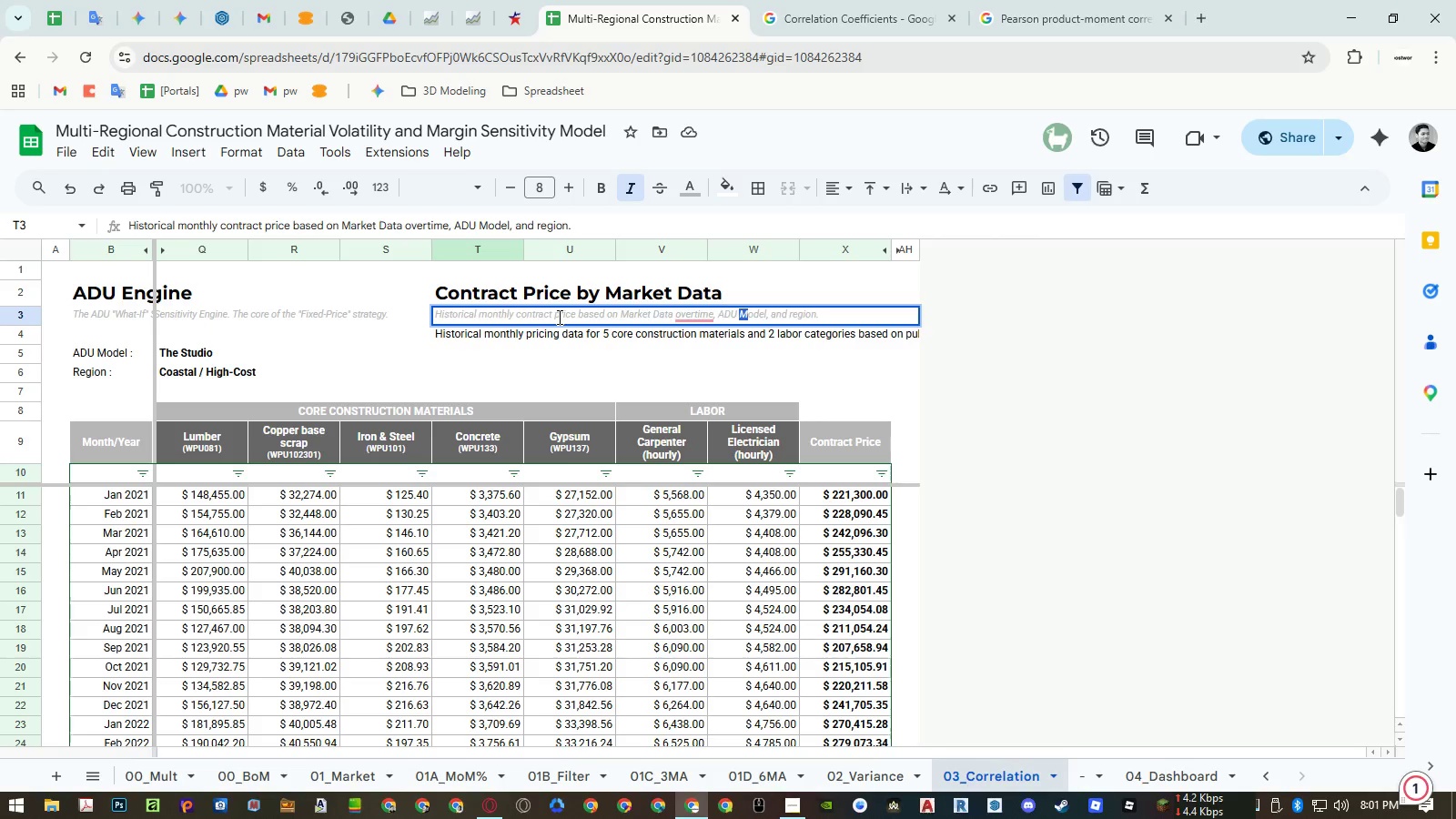 
key(M)
 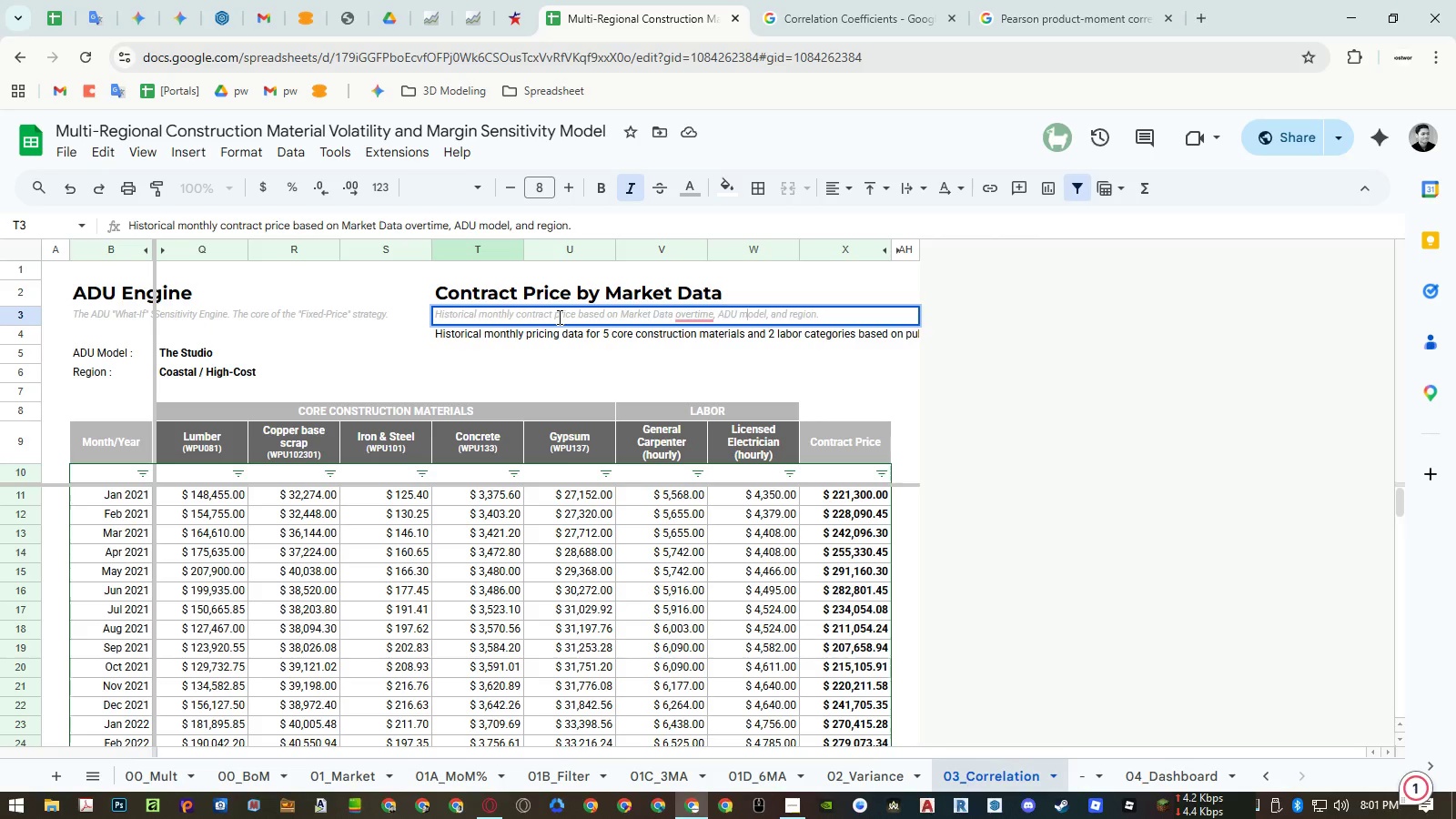 
key(Control+ArrowLeft)
 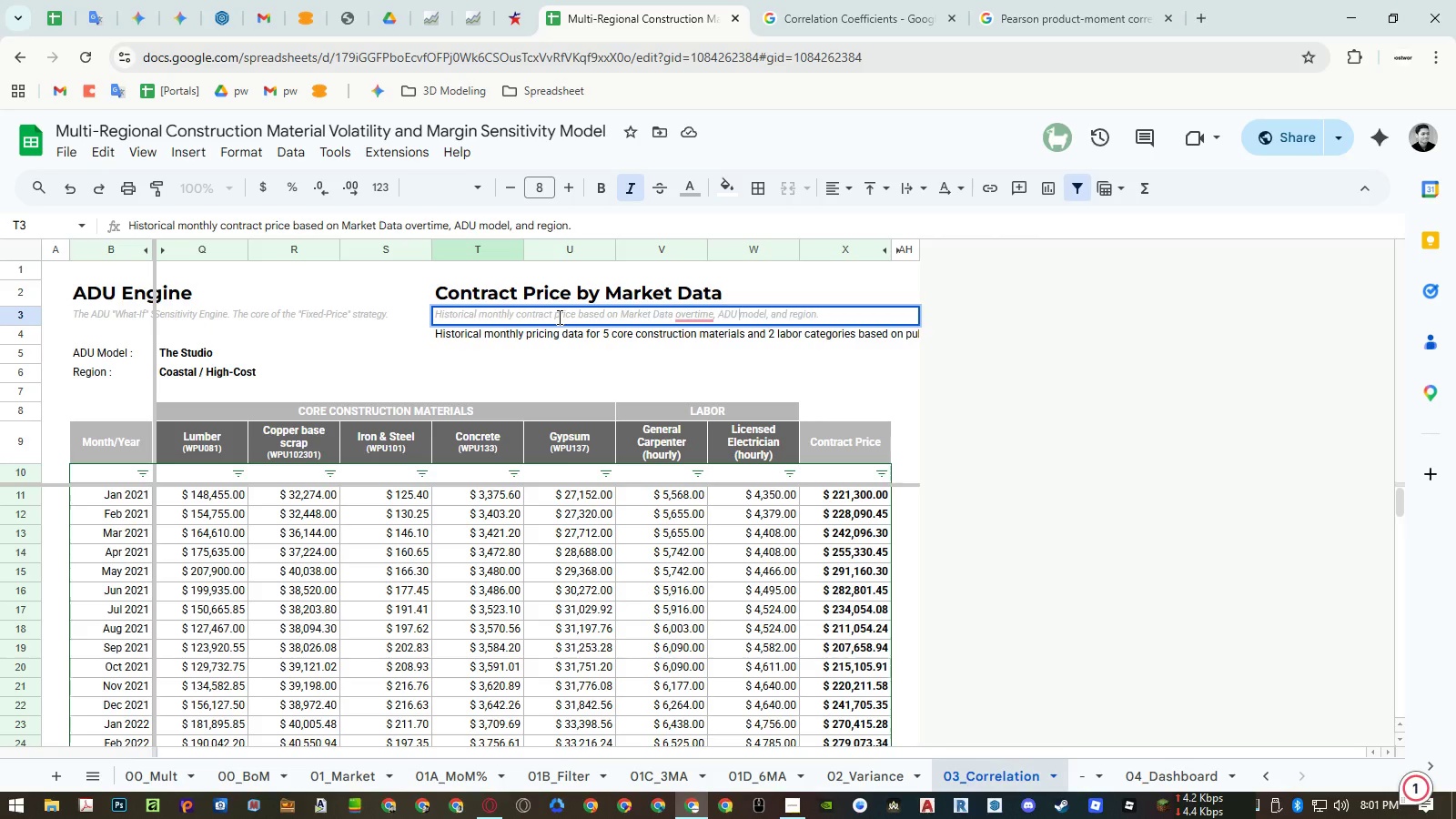 
key(Control+ArrowLeft)
 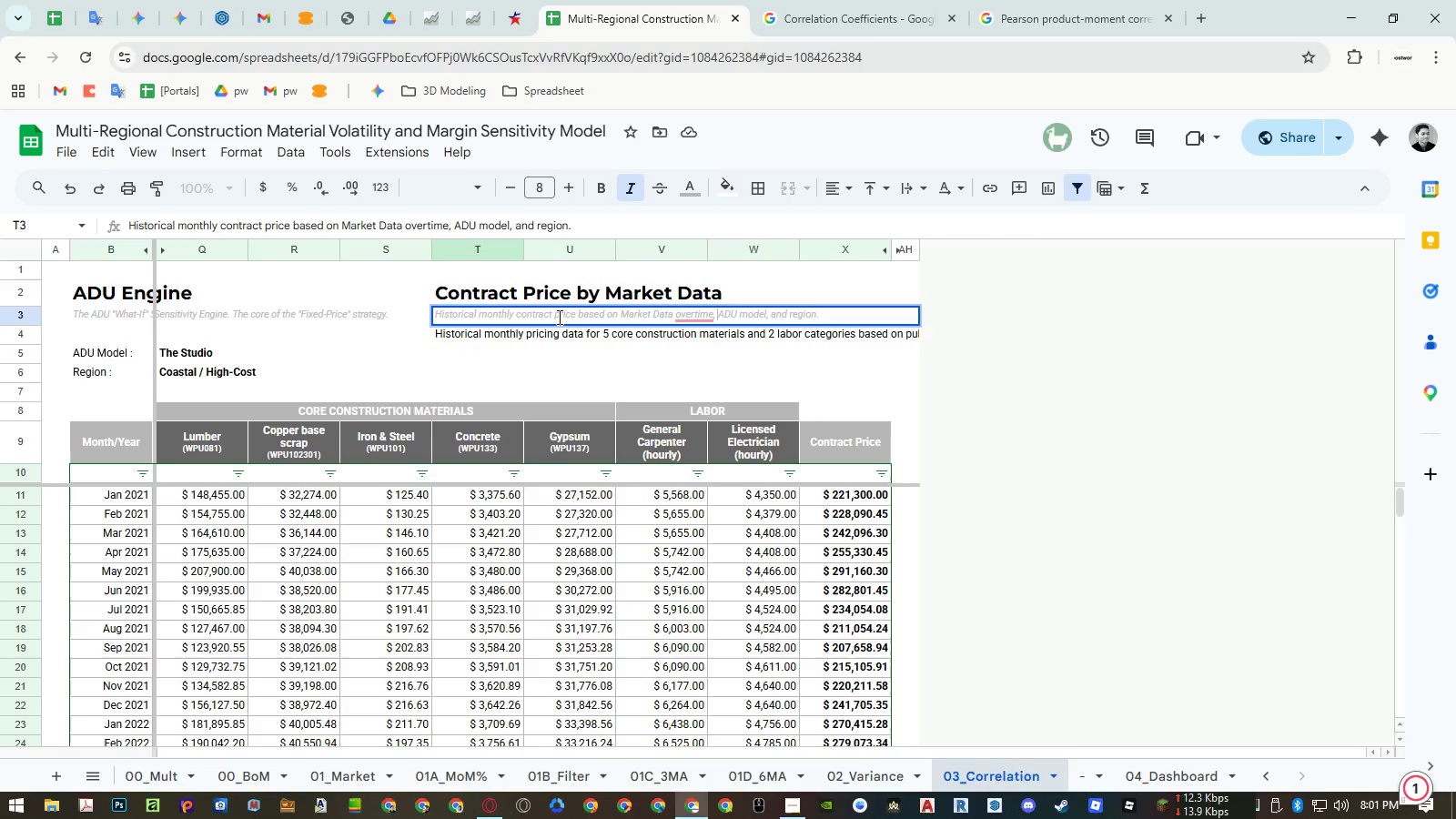 
key(Control+ArrowLeft)
 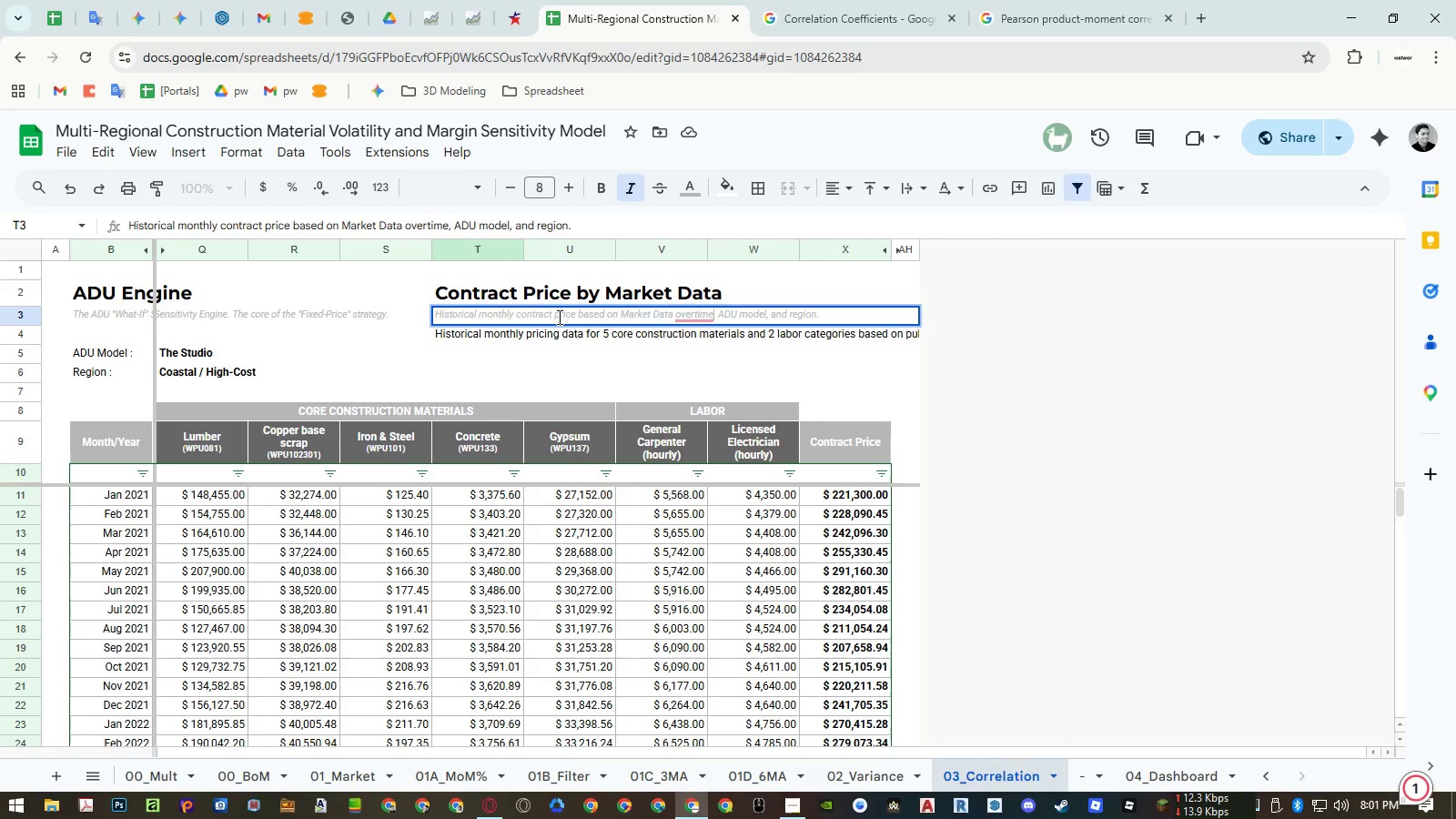 
key(Control+ArrowLeft)
 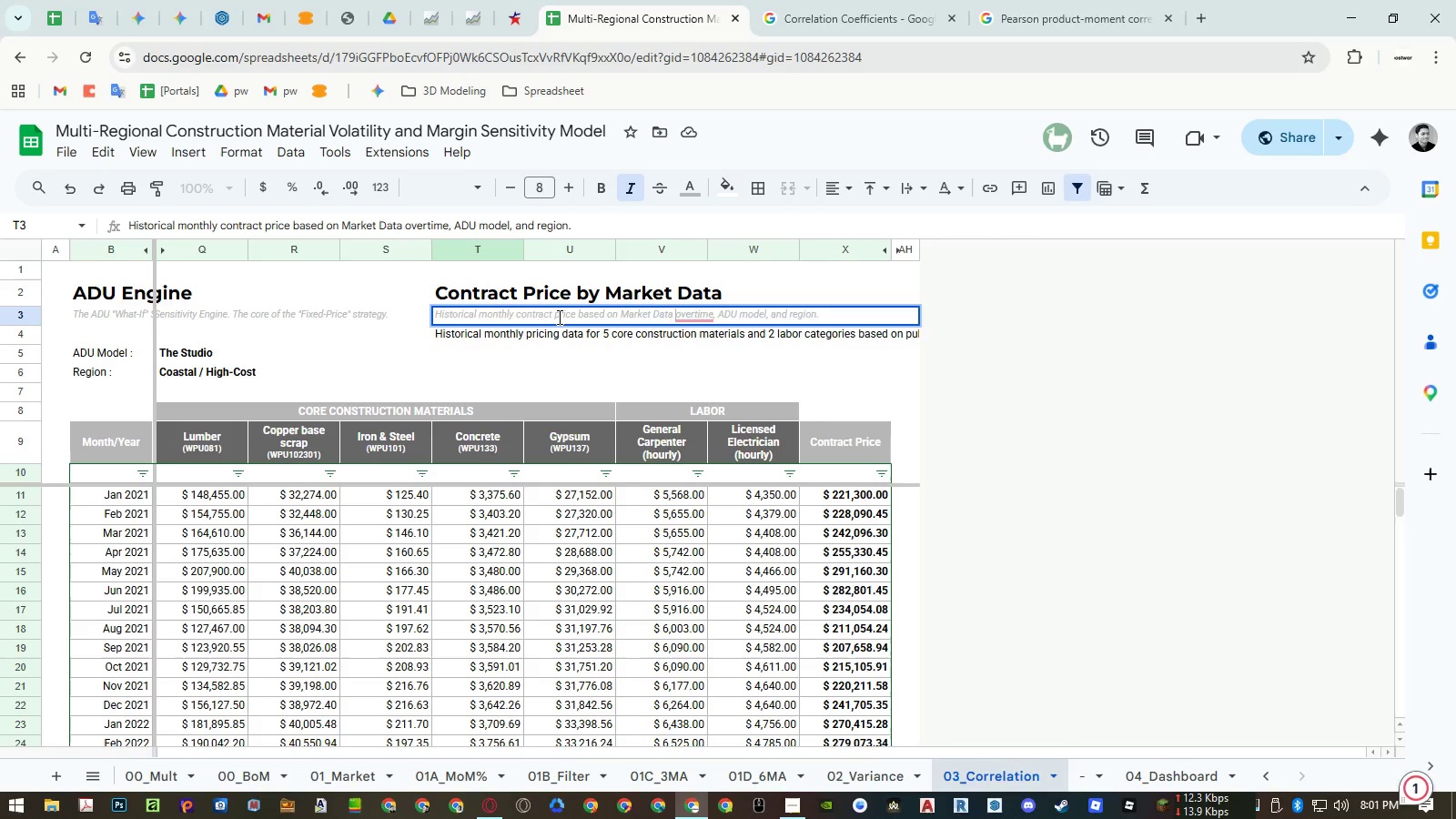 
key(Control+ArrowLeft)
 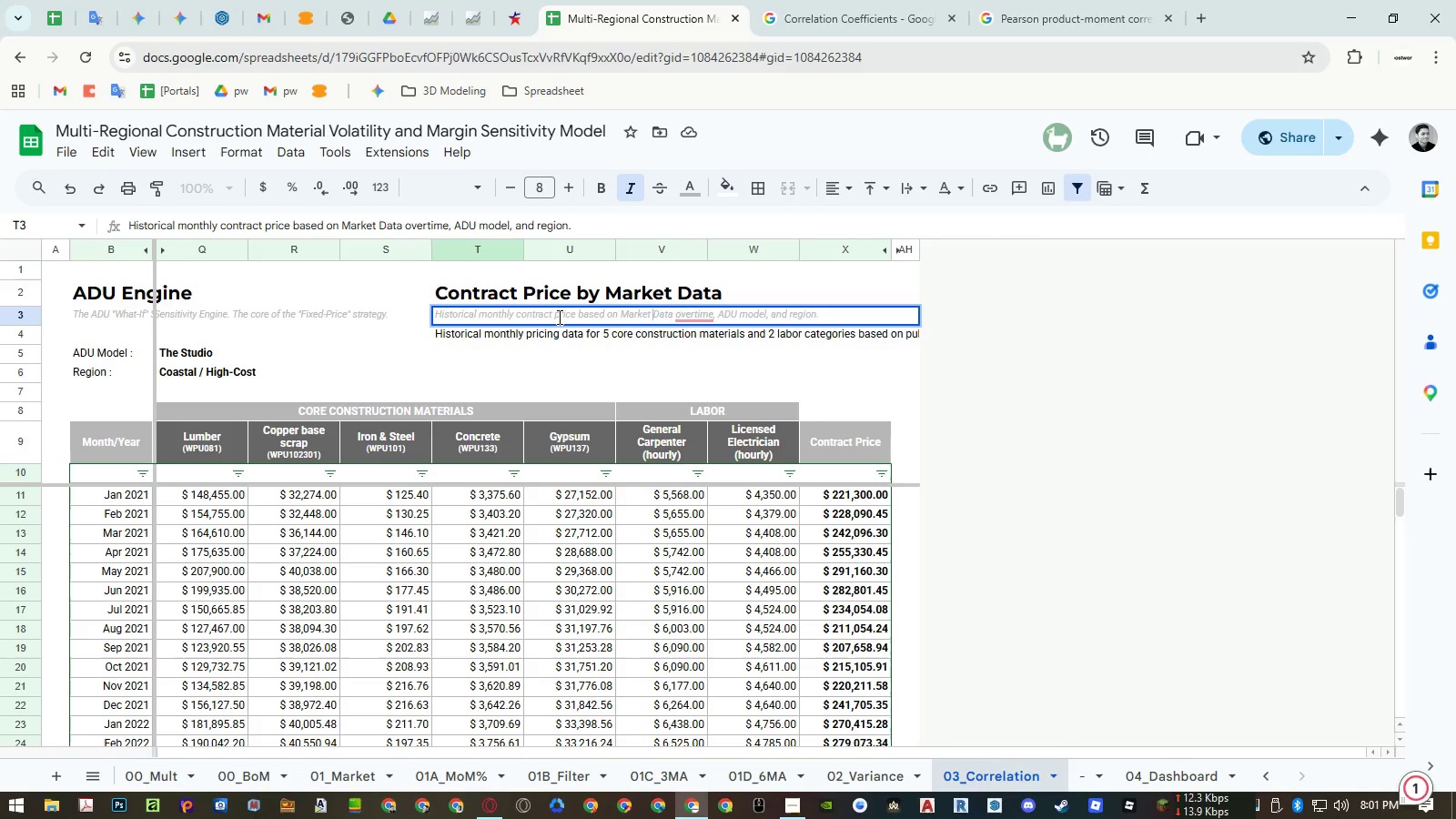 
key(Control+ArrowLeft)
 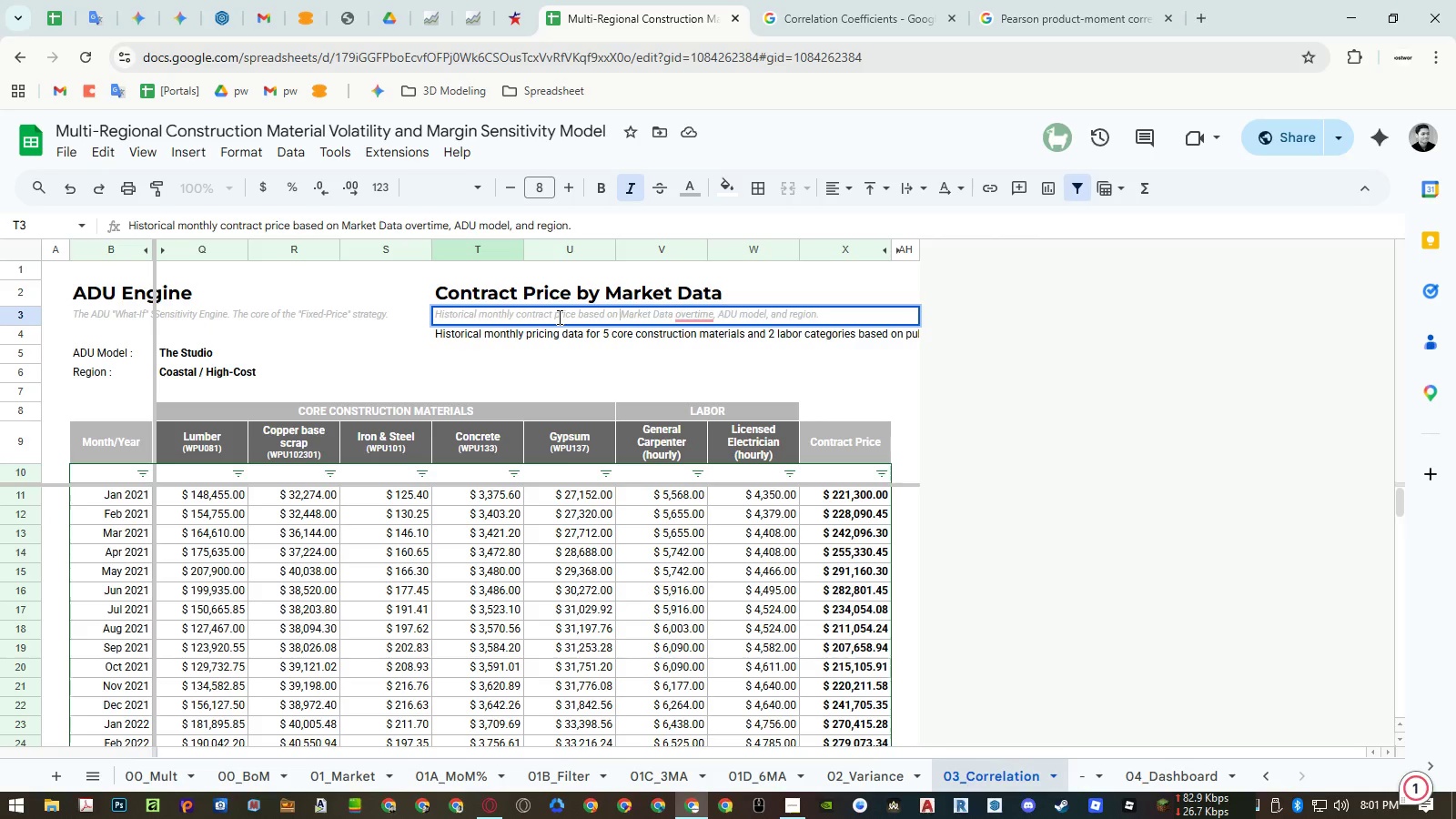 
key(Shift+ArrowRight)
 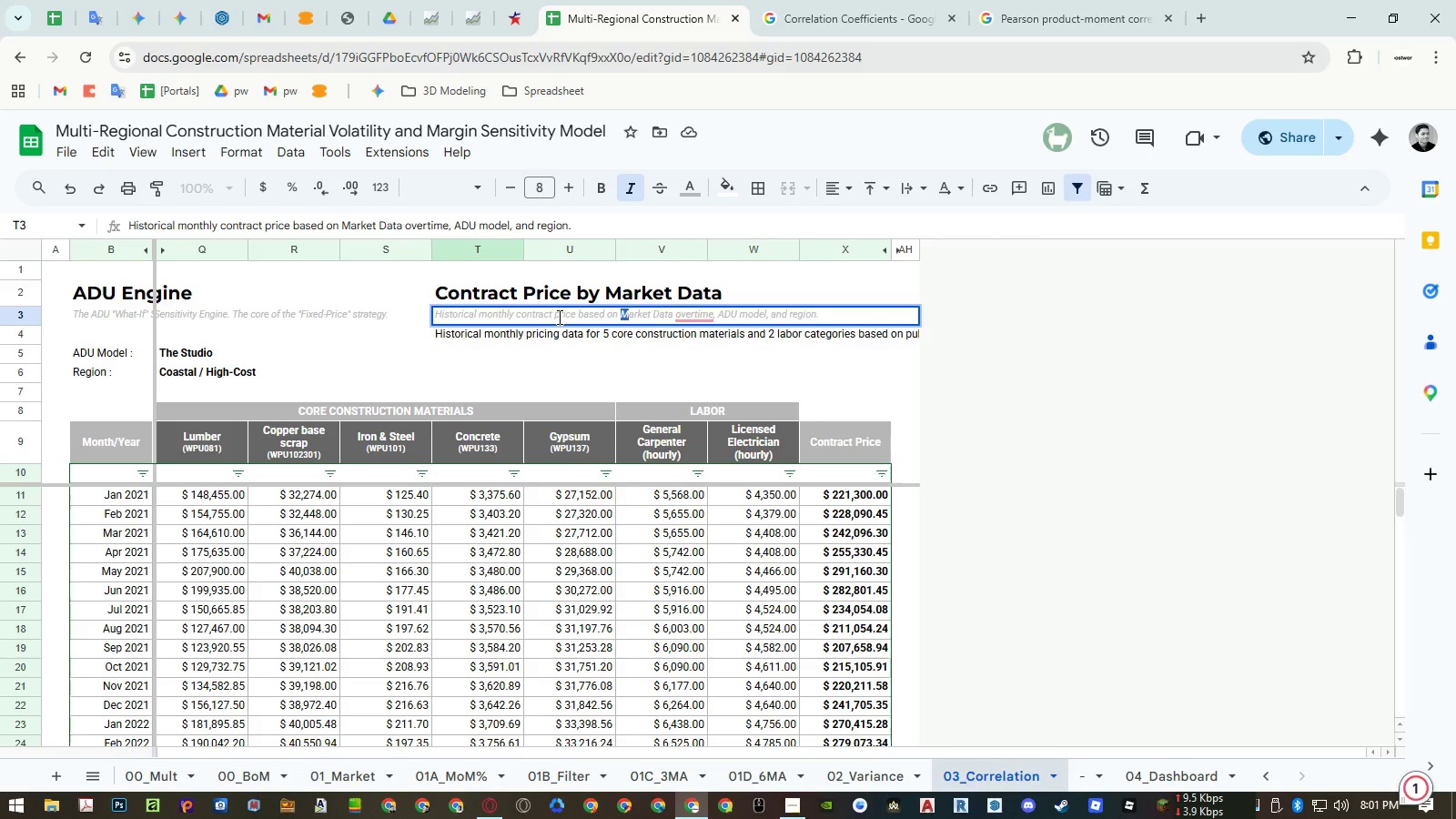 
key(M)
 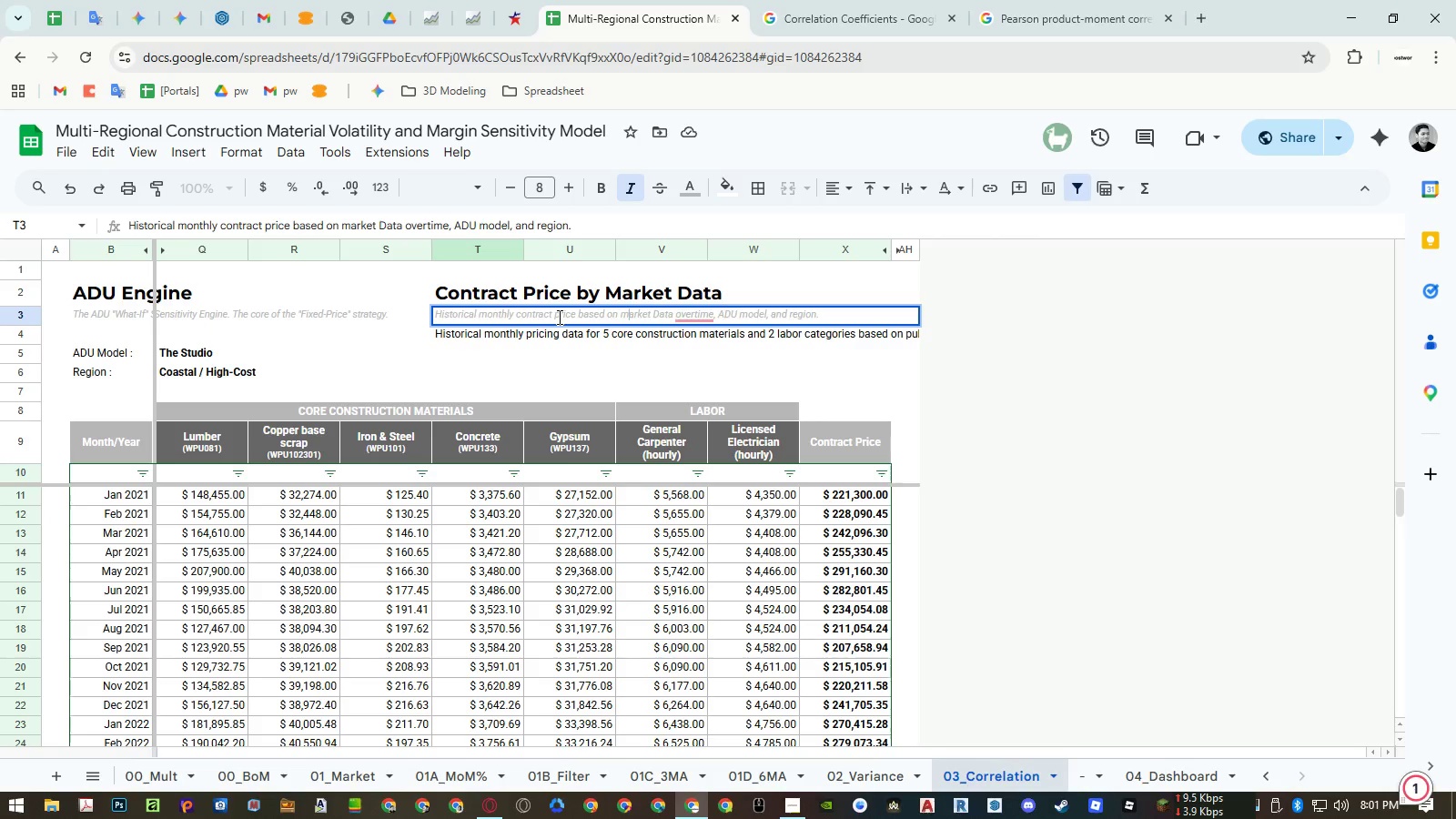 
key(Control+ArrowRight)
 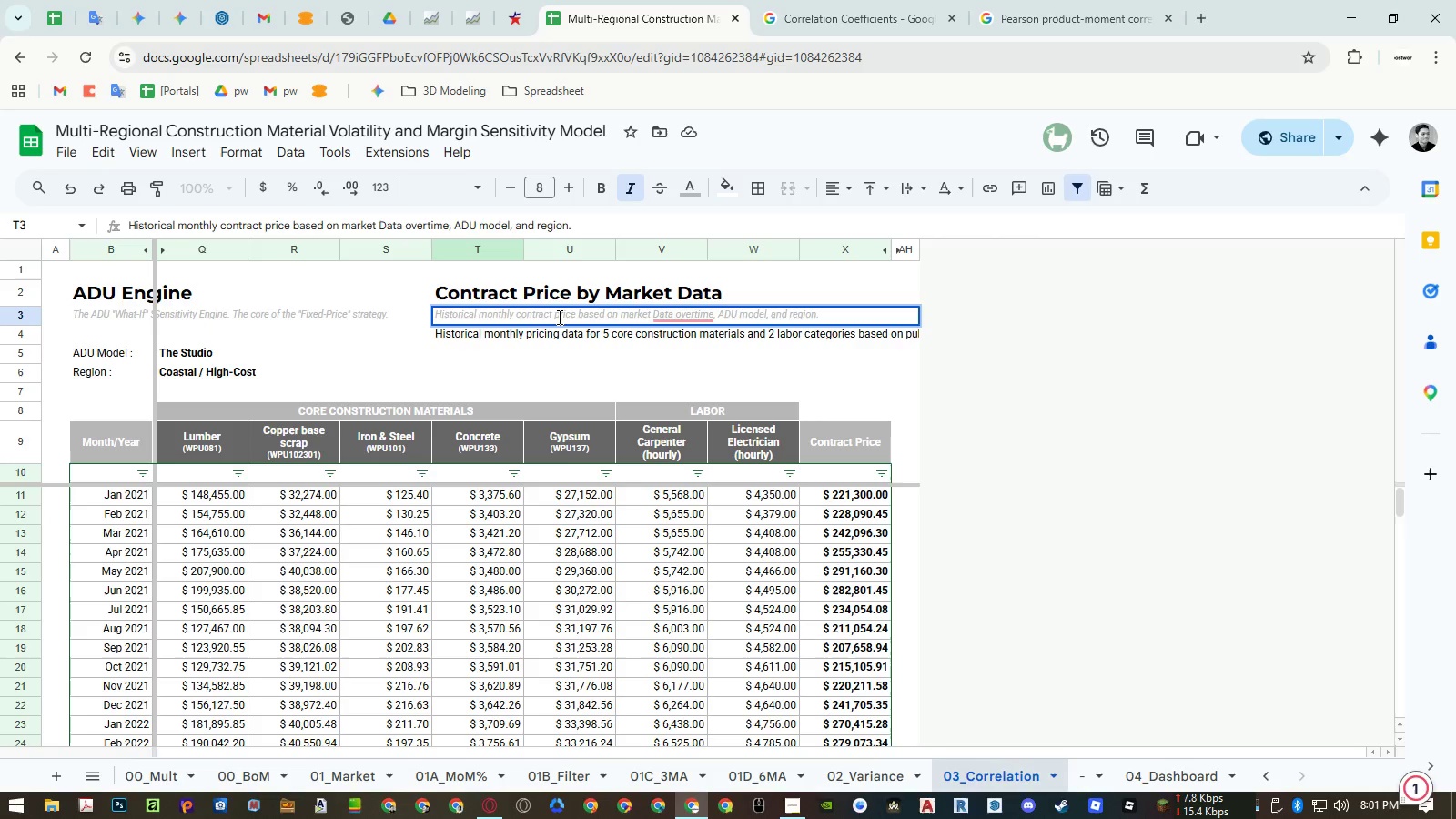 
key(Shift+ArrowRight)
 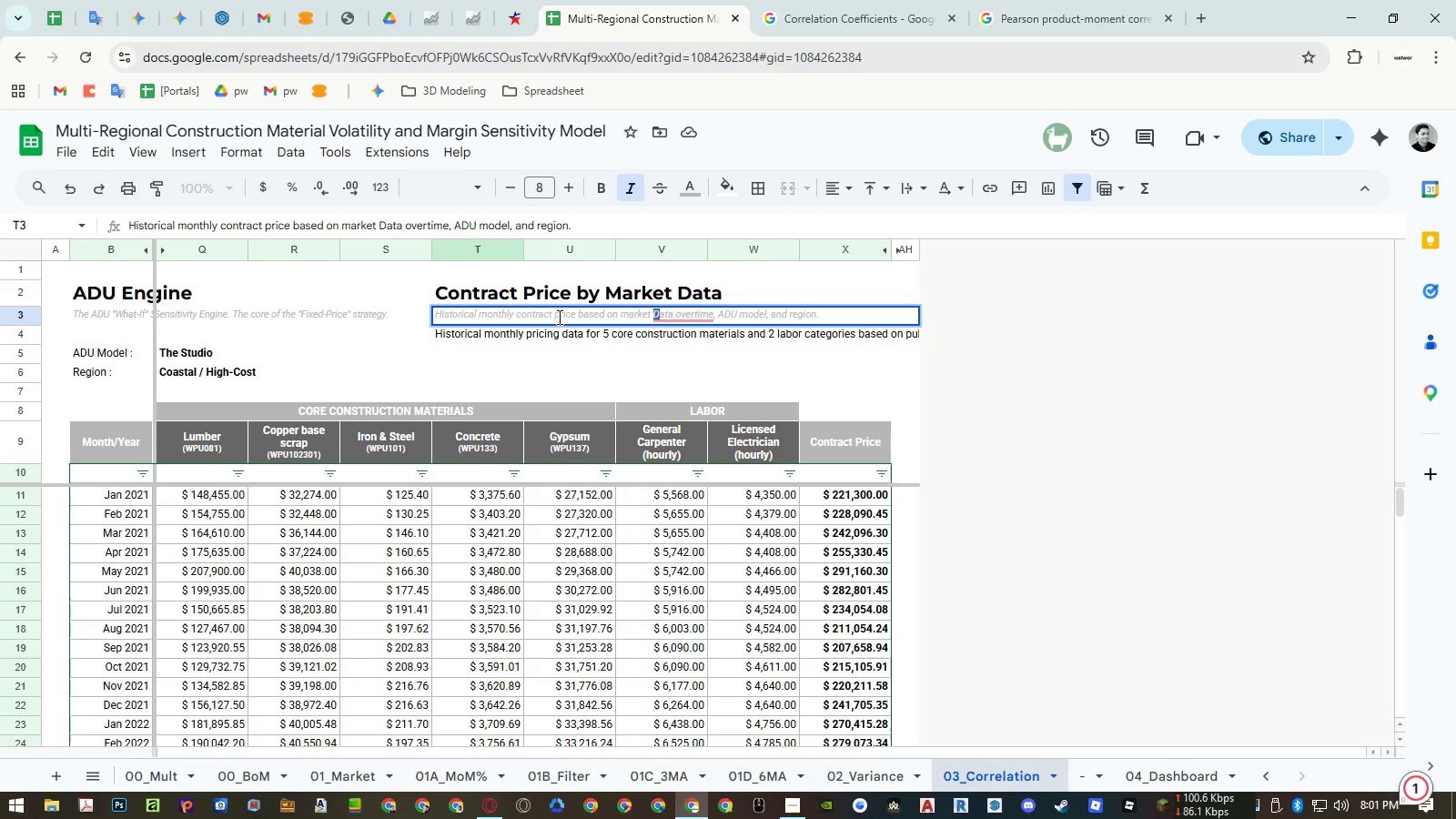 
key(D)
 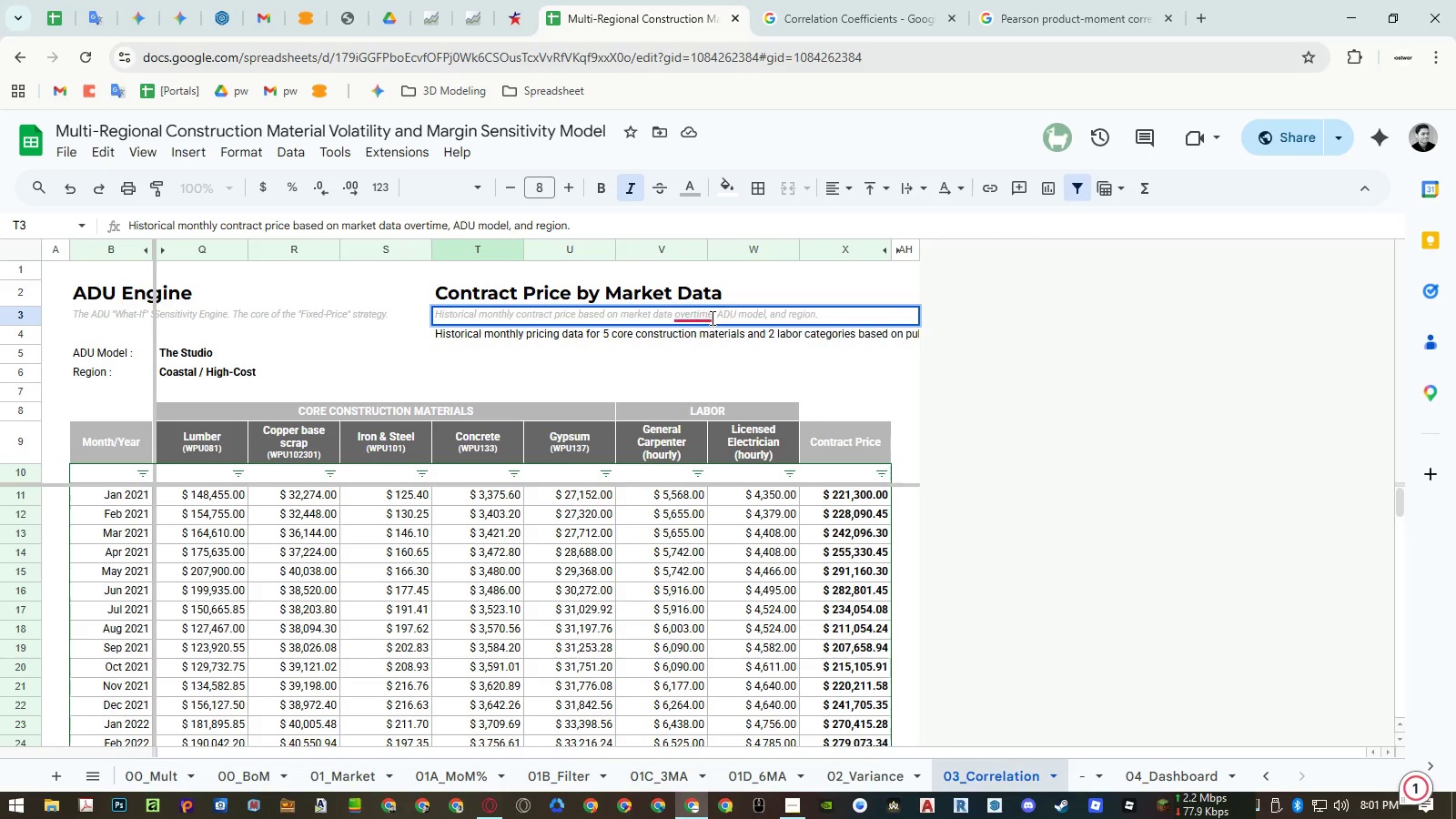 
left_click([703, 312])
 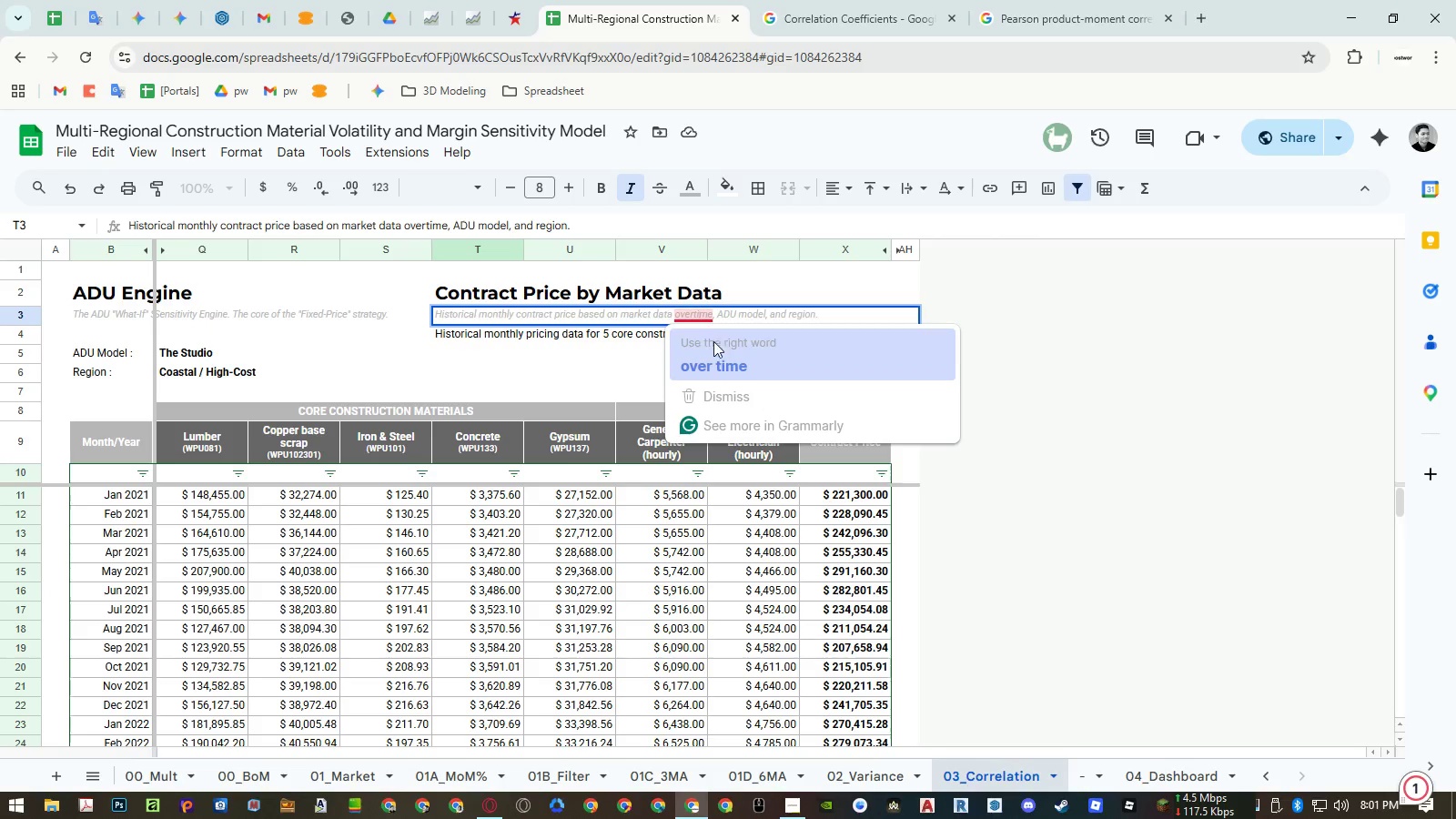 
left_click([714, 349])
 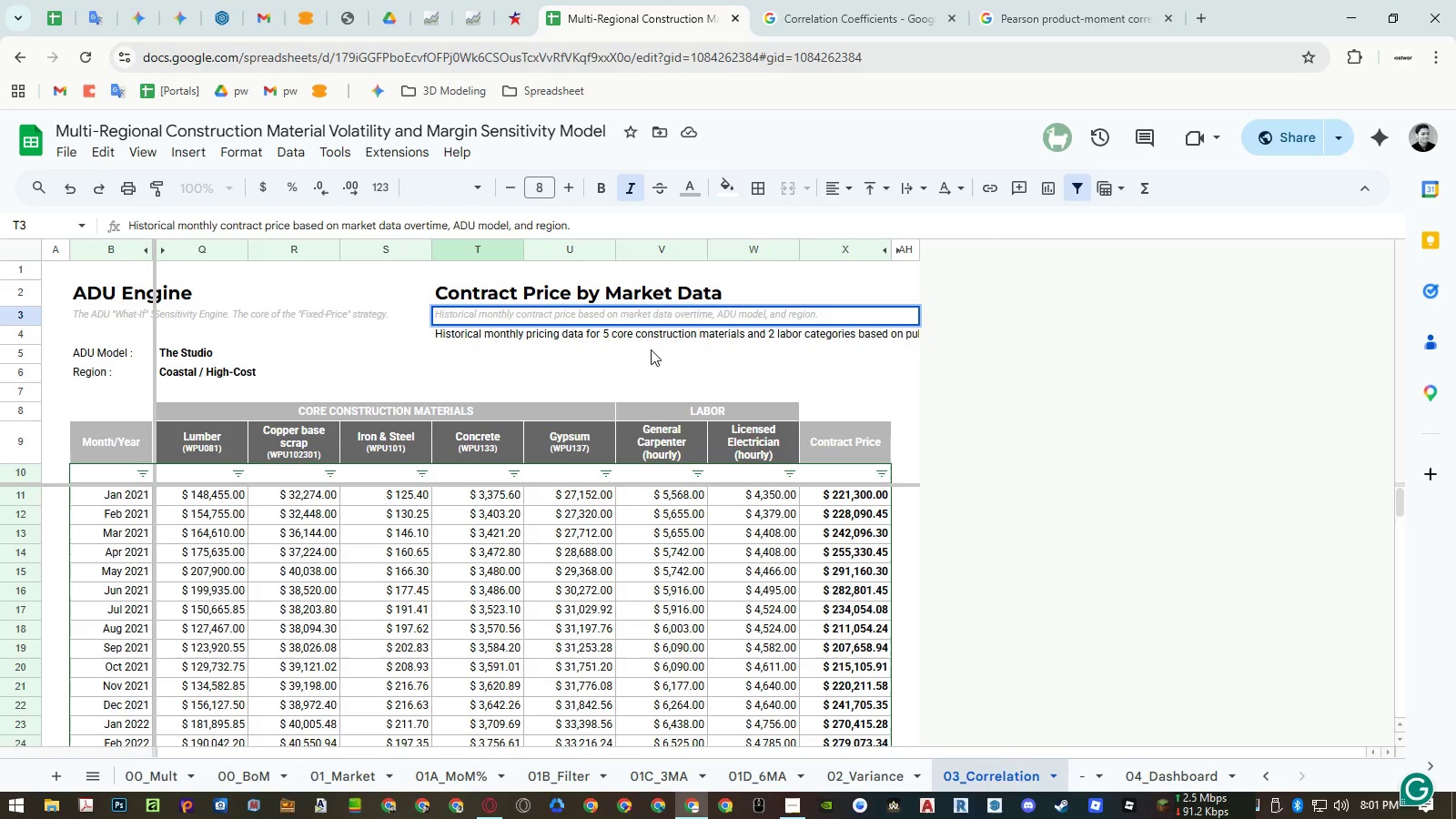 
key(Unknown)
 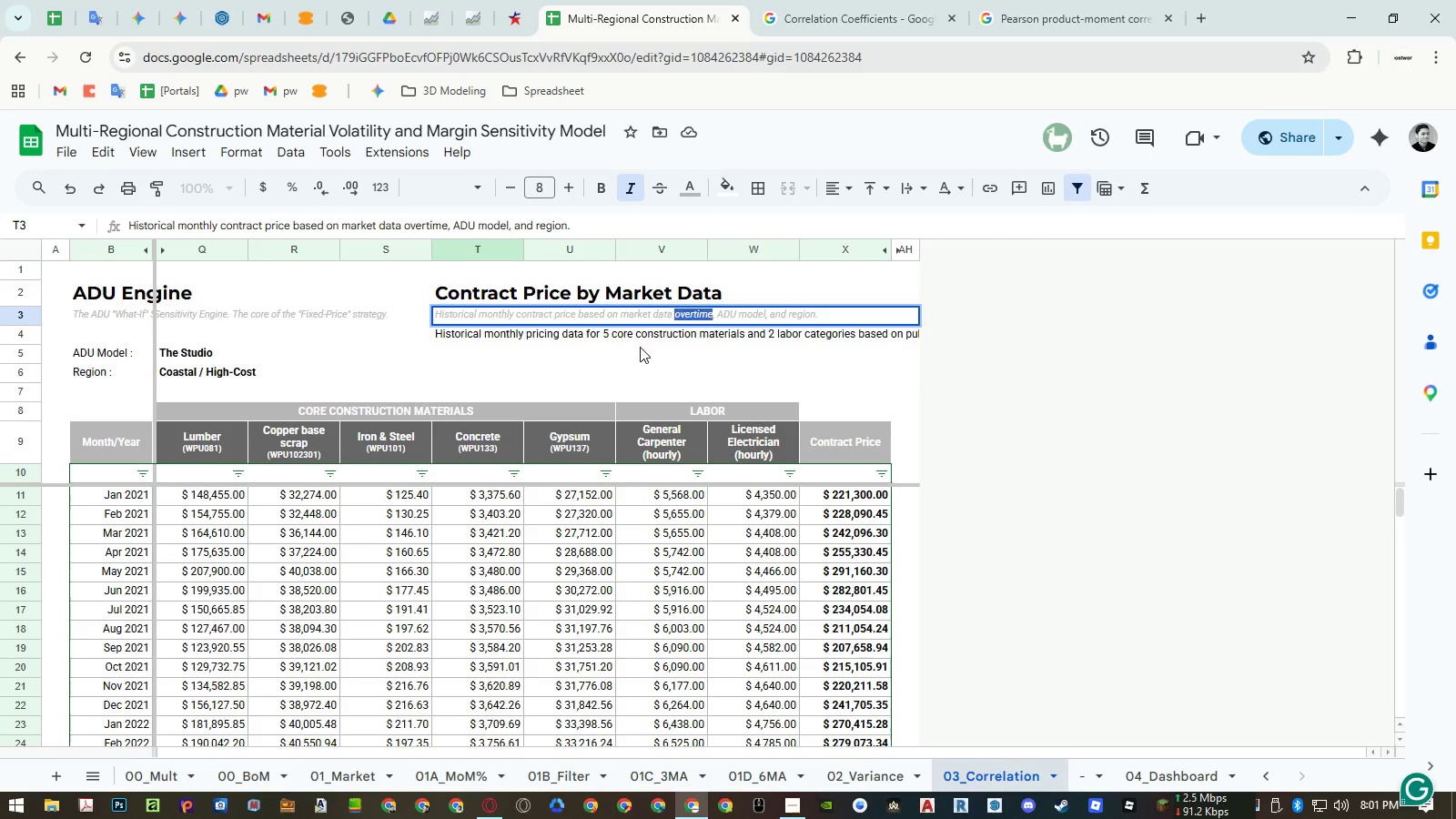 
key(Unknown)
 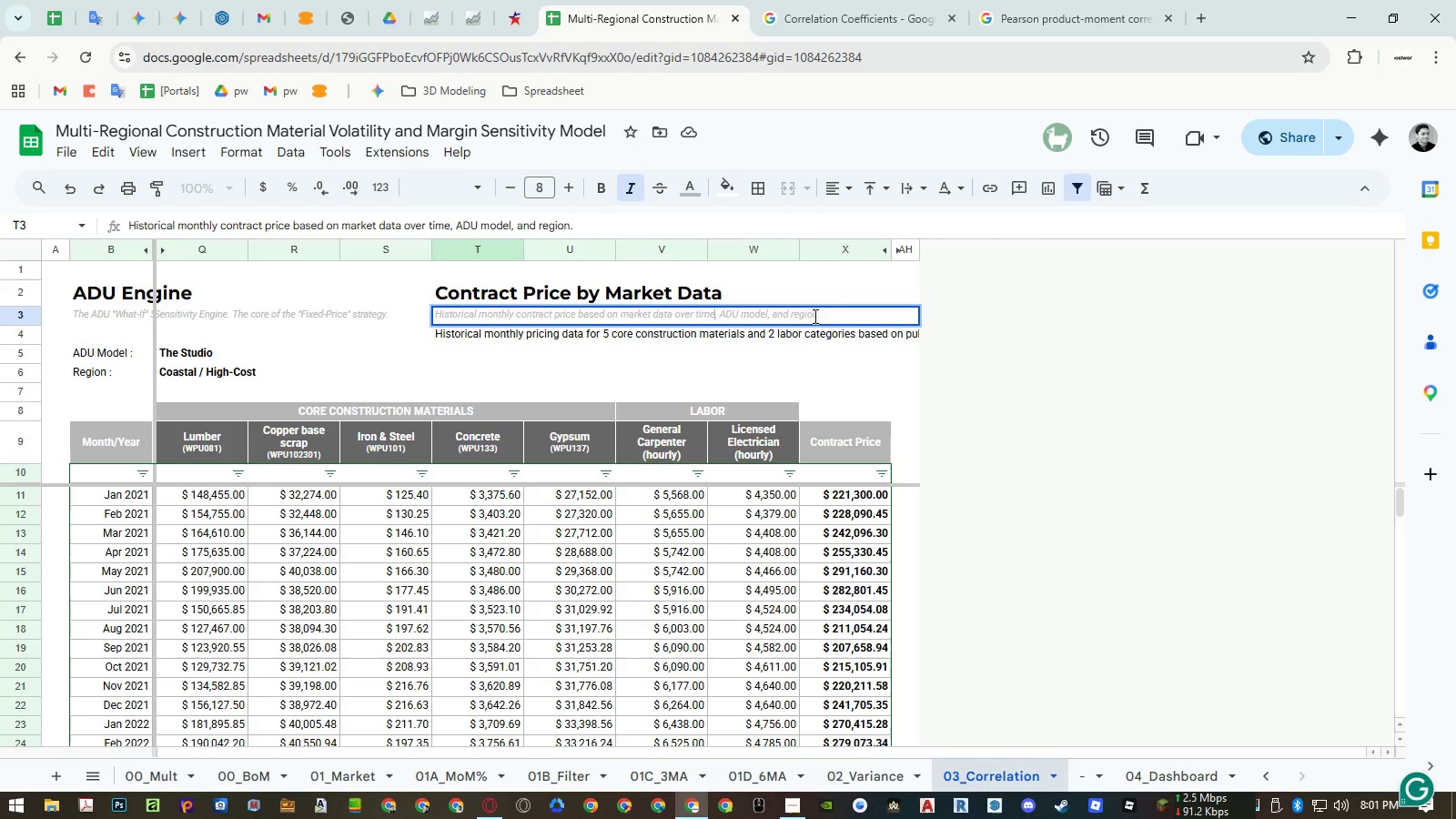 
key(Unknown)
 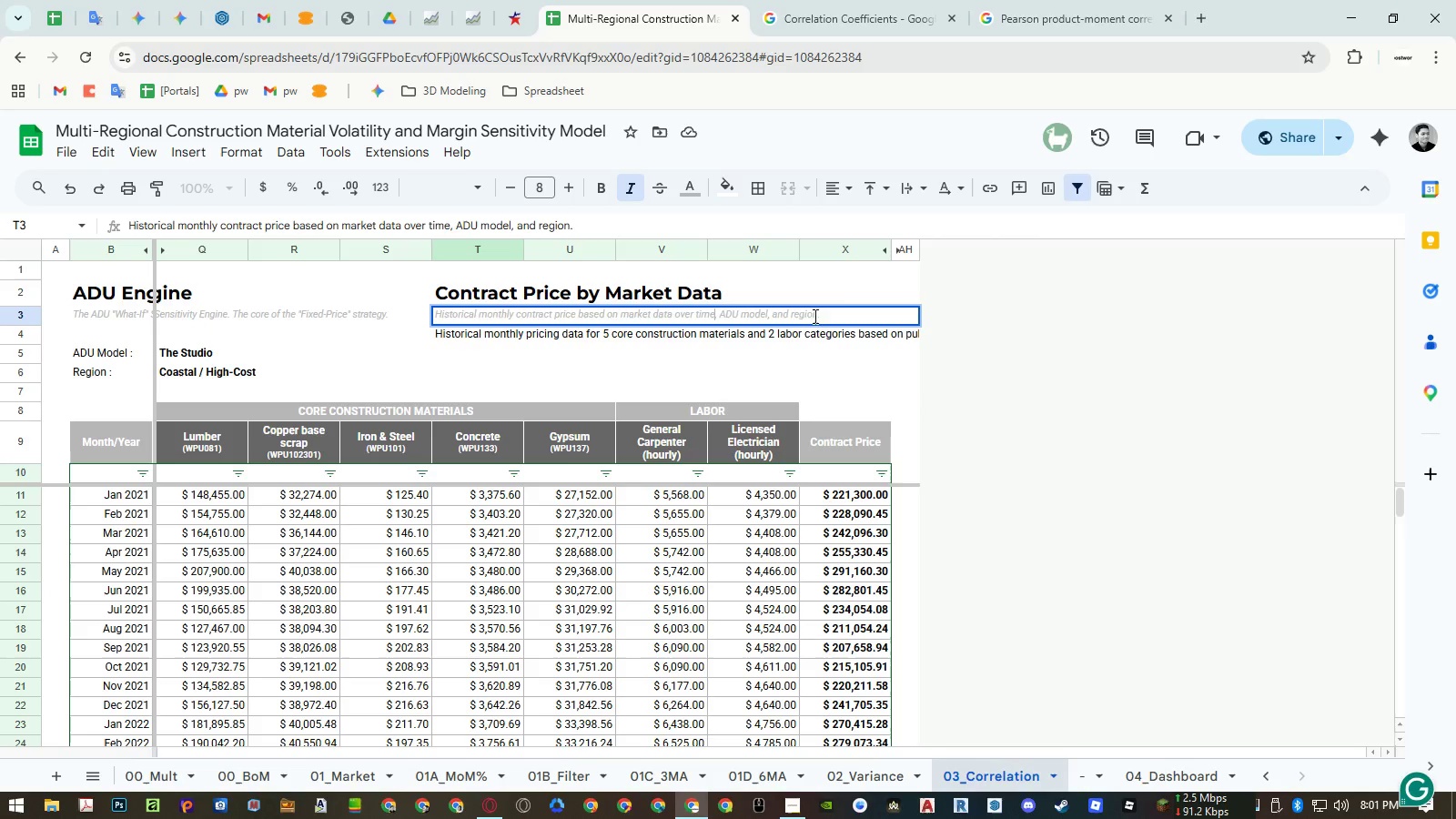 
key(Unknown)
 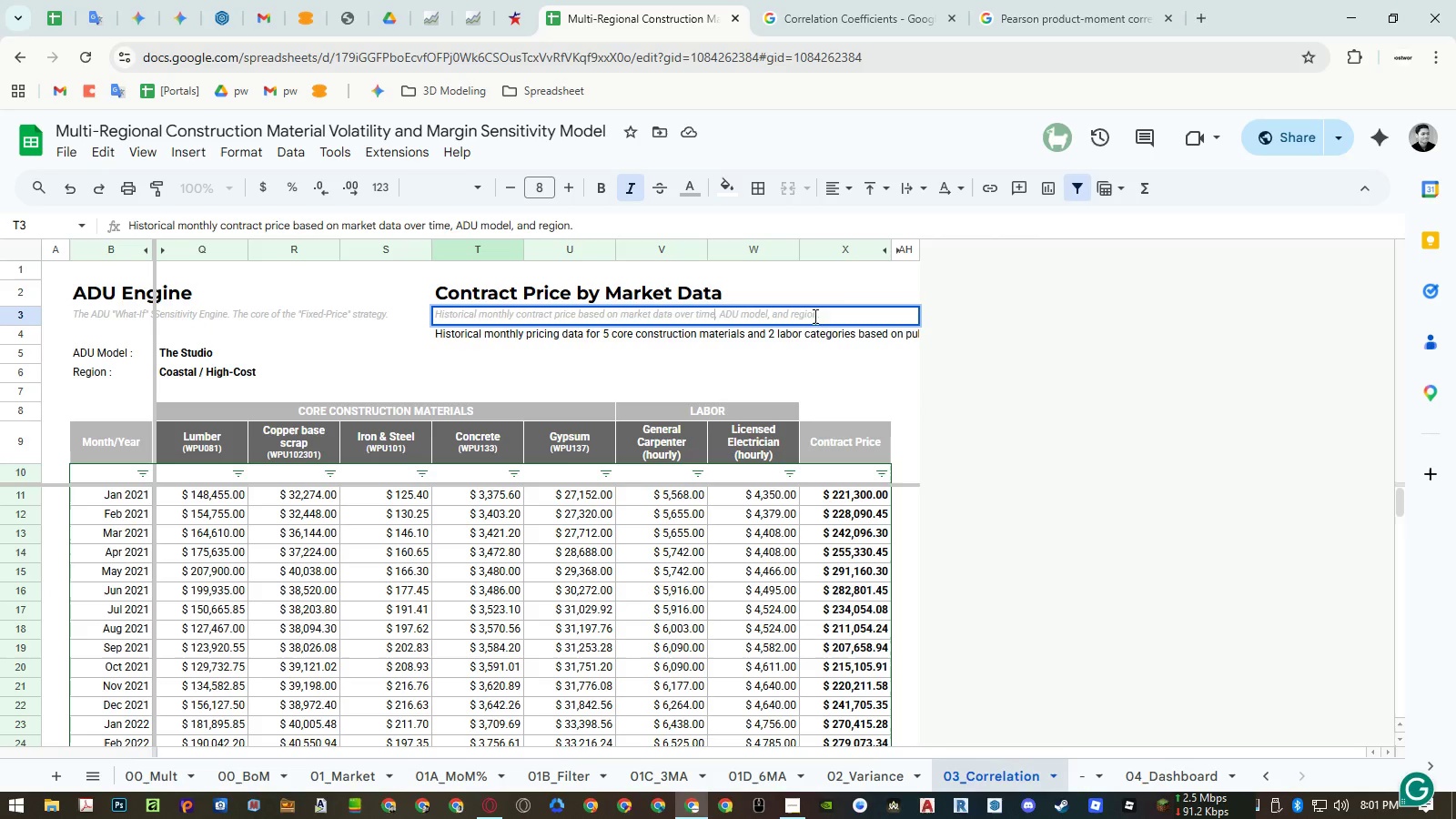 
key(Unknown)
 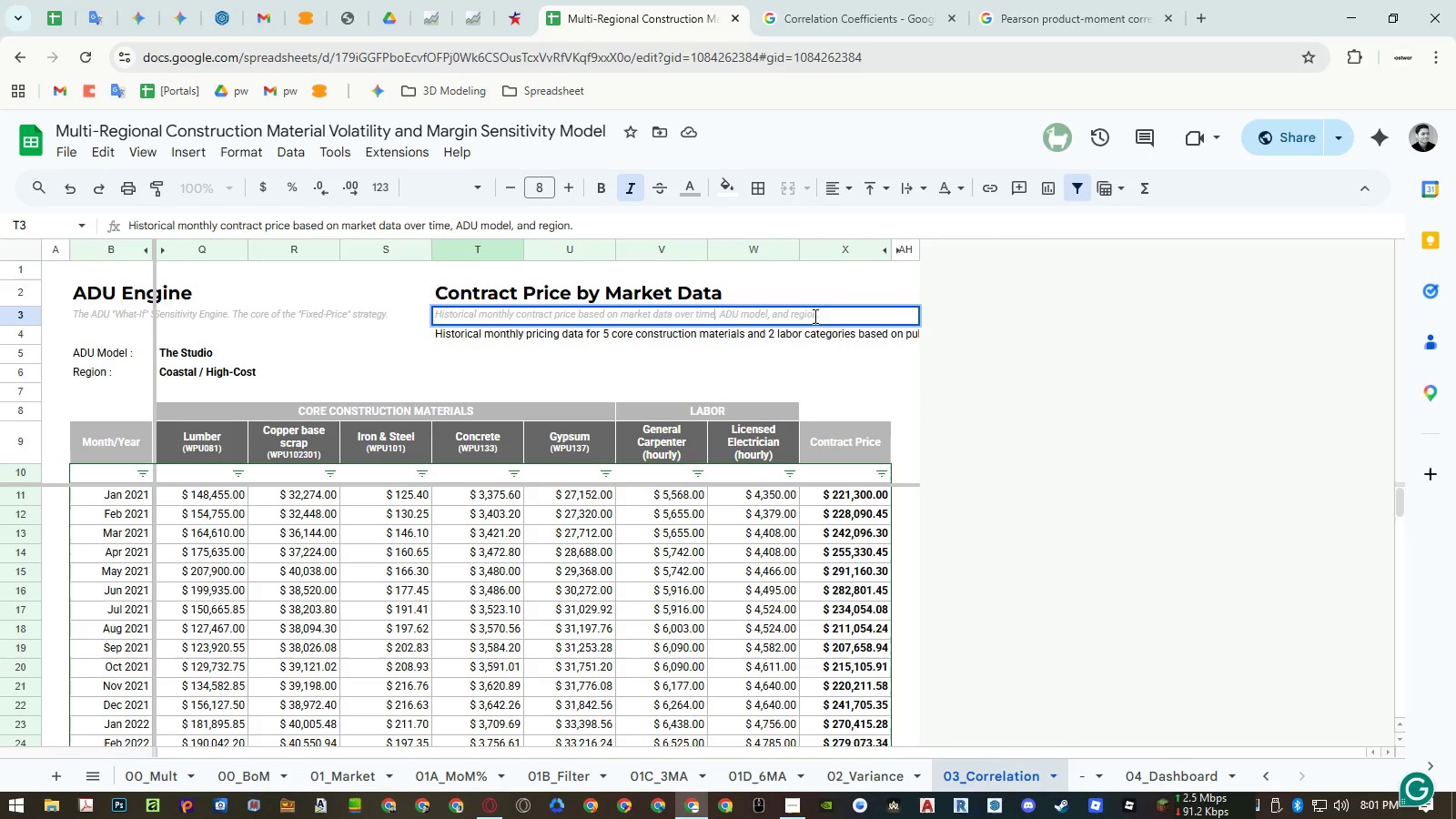 
key(Unknown)
 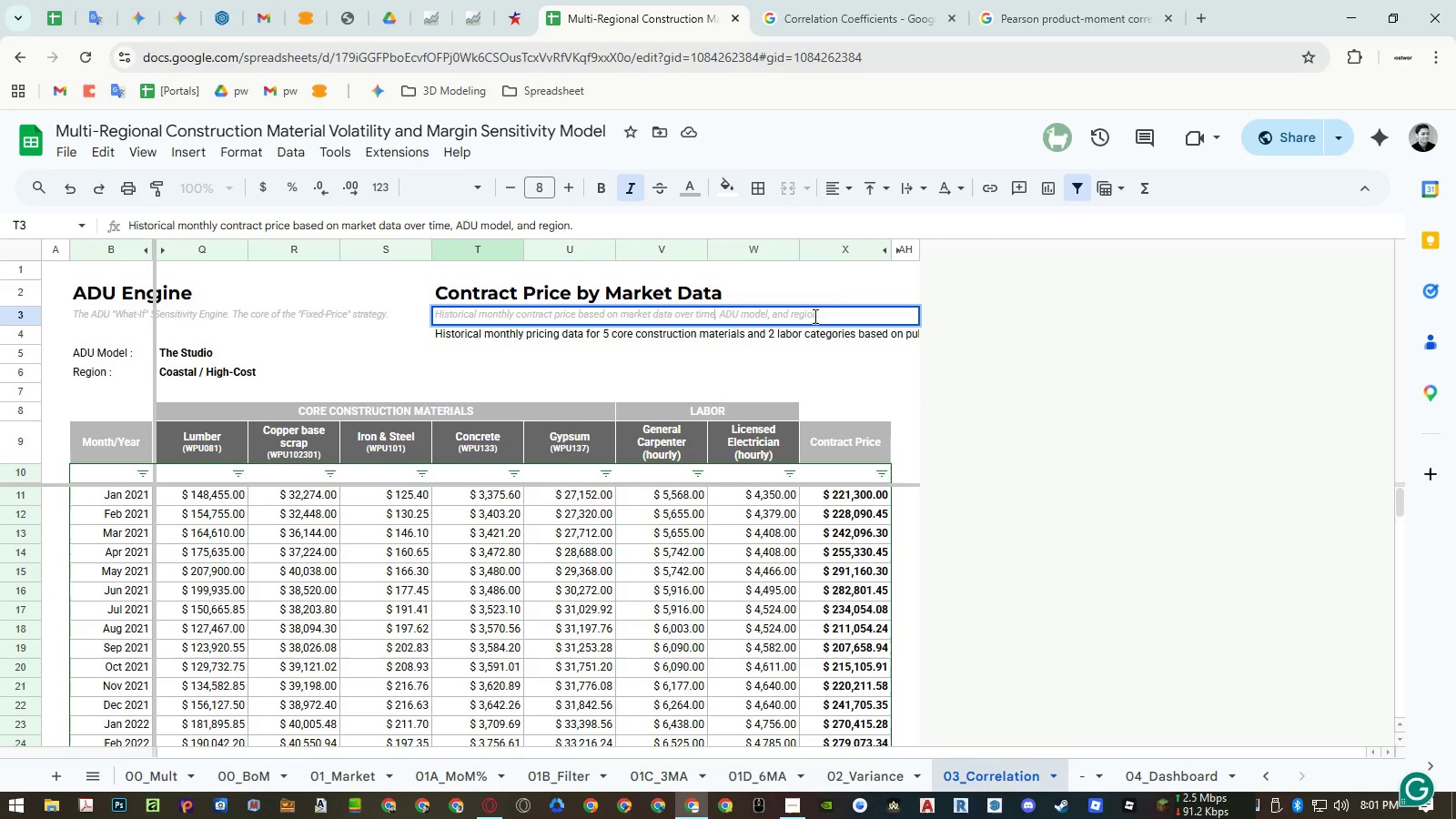 
key(Unknown)
 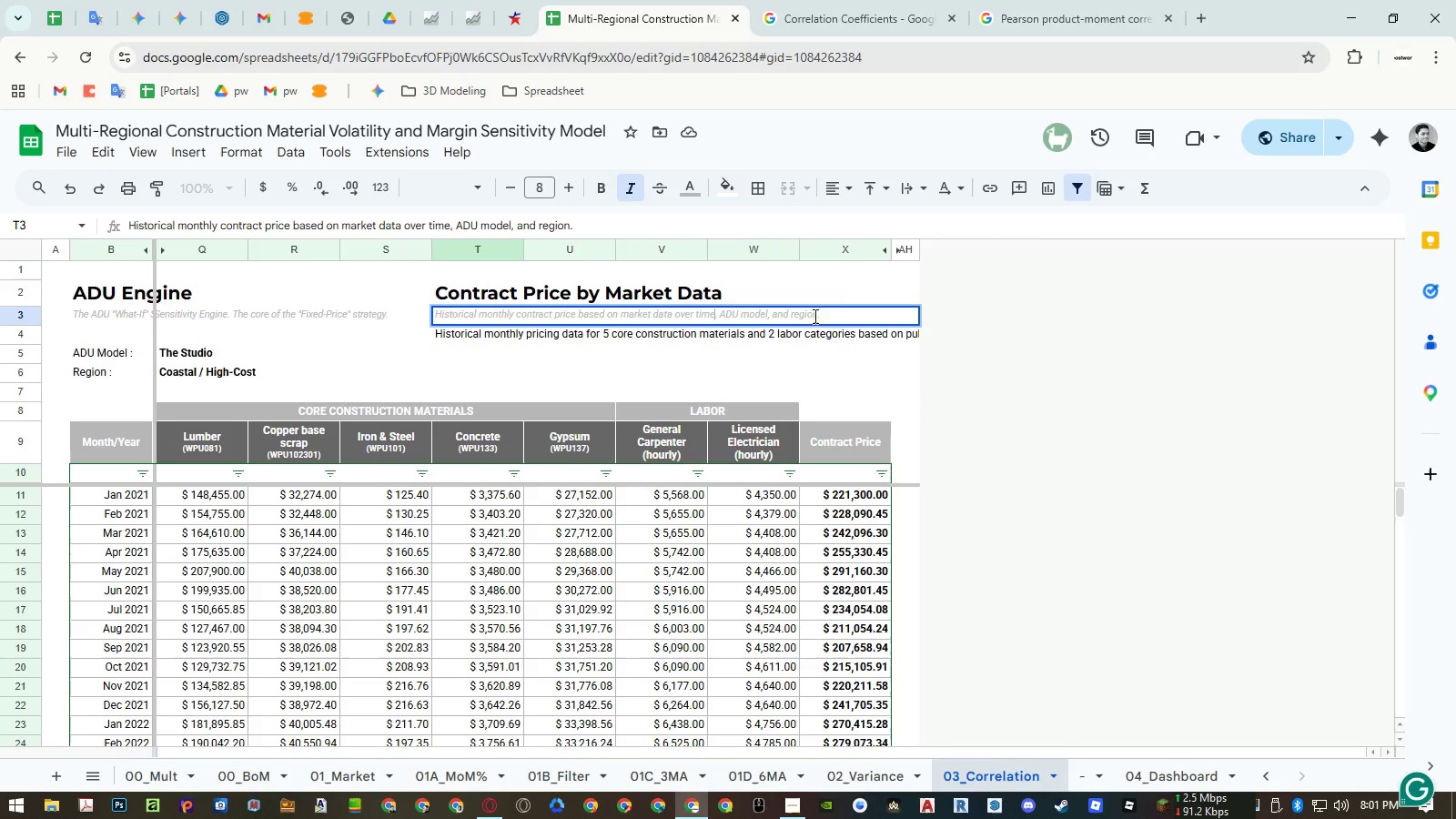 
key(Unknown)
 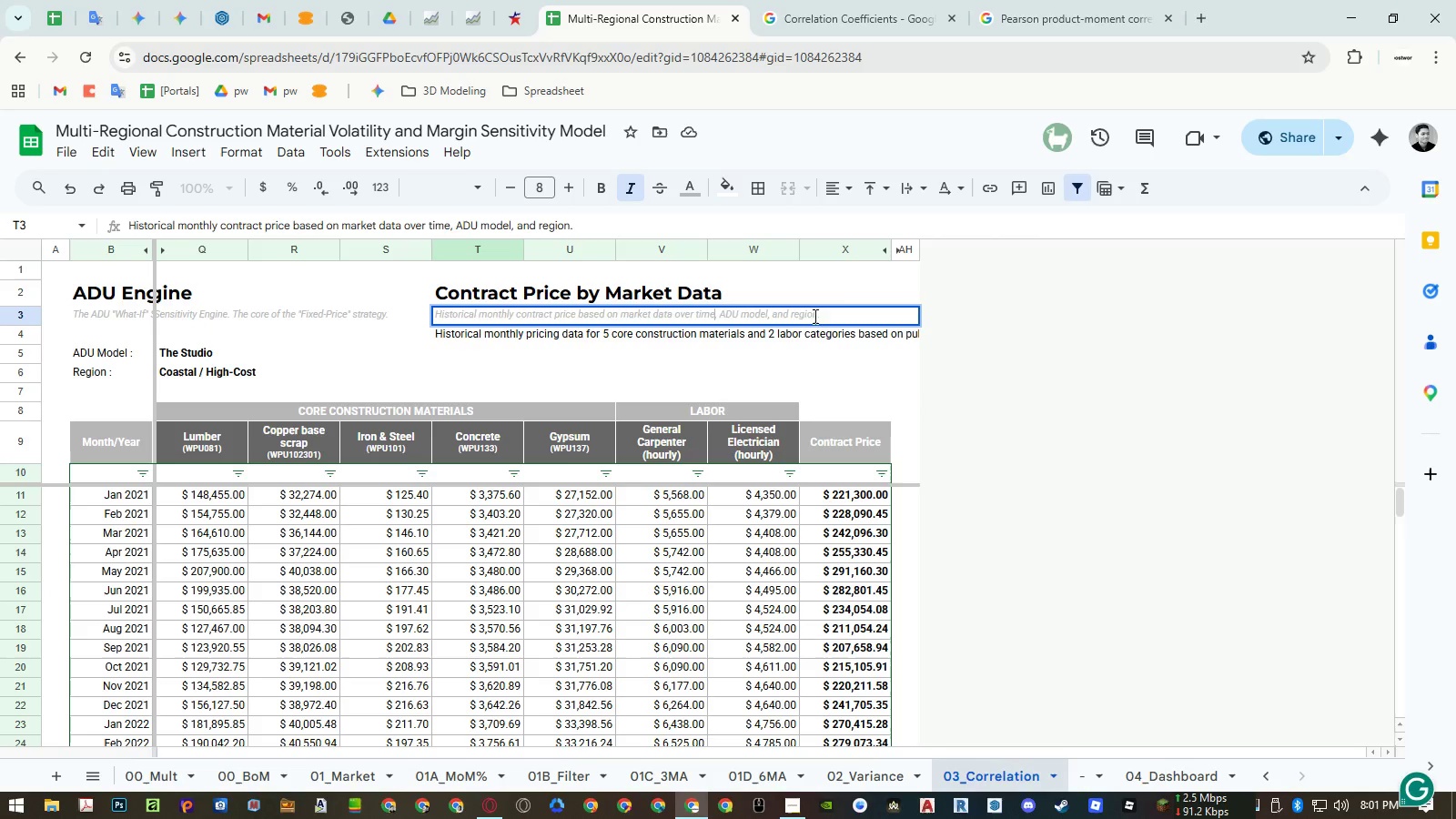 
key(Unknown)
 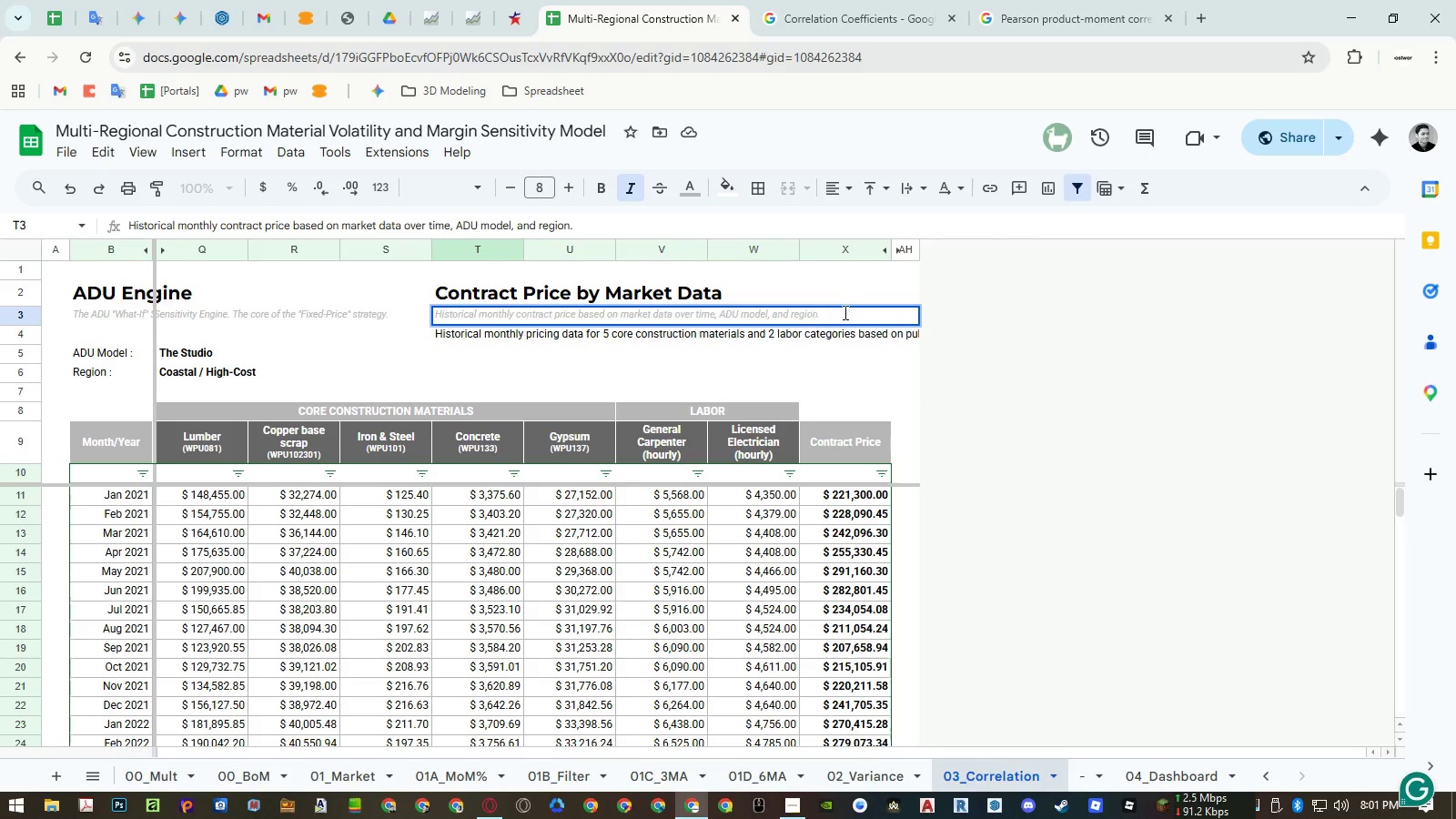 
left_click([844, 312])
 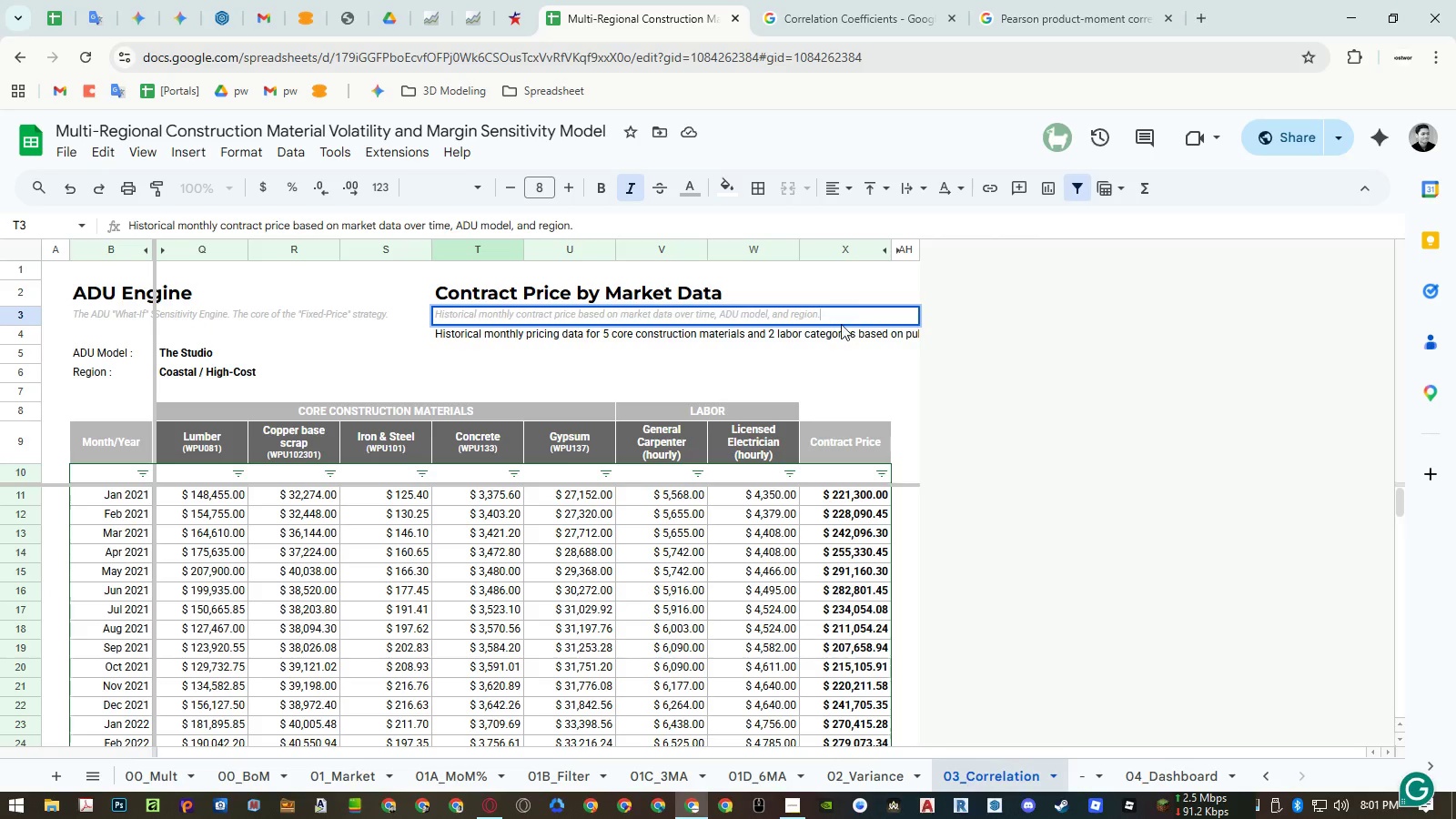 
key(Enter)
 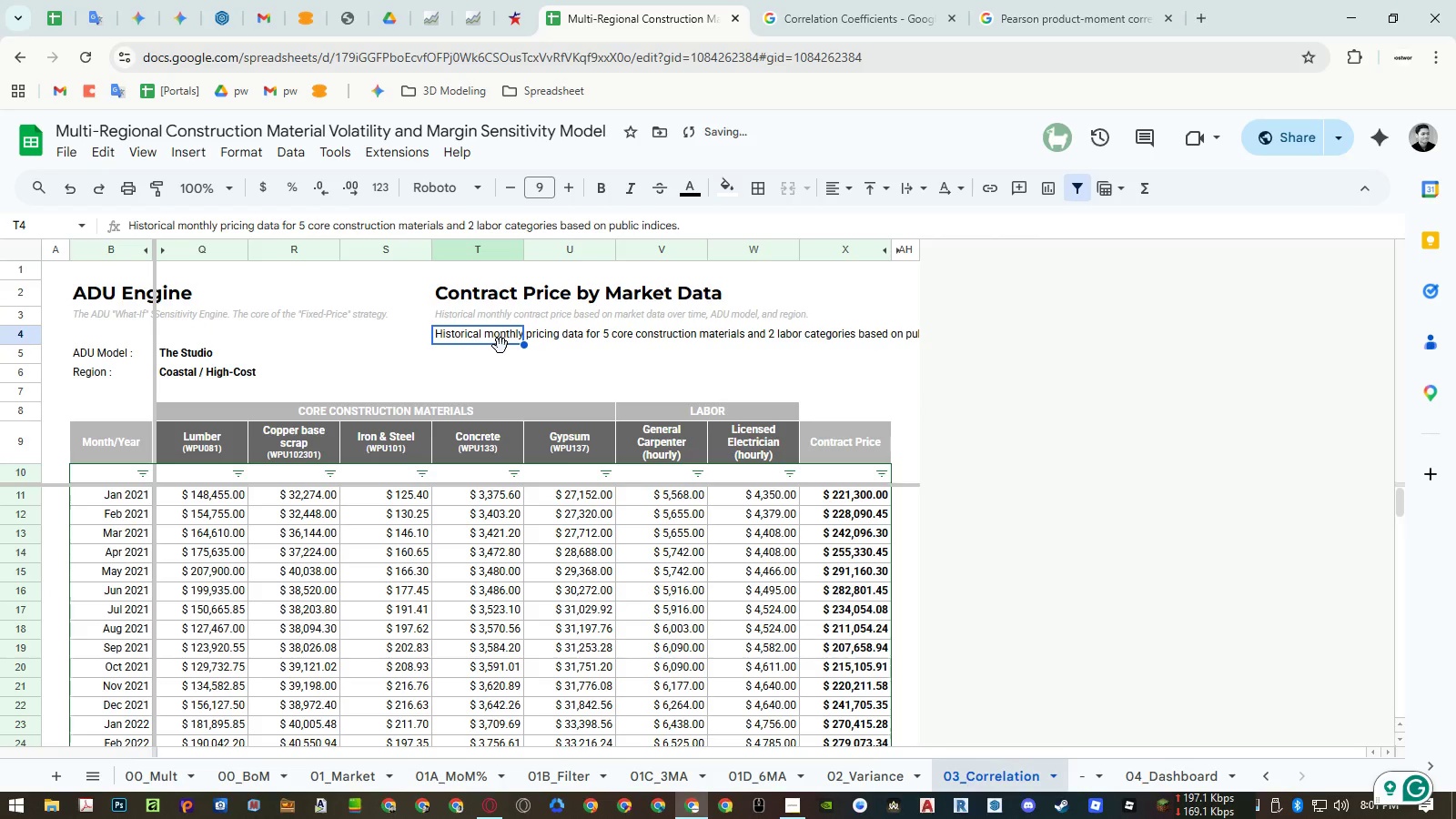 
key(Delete)
 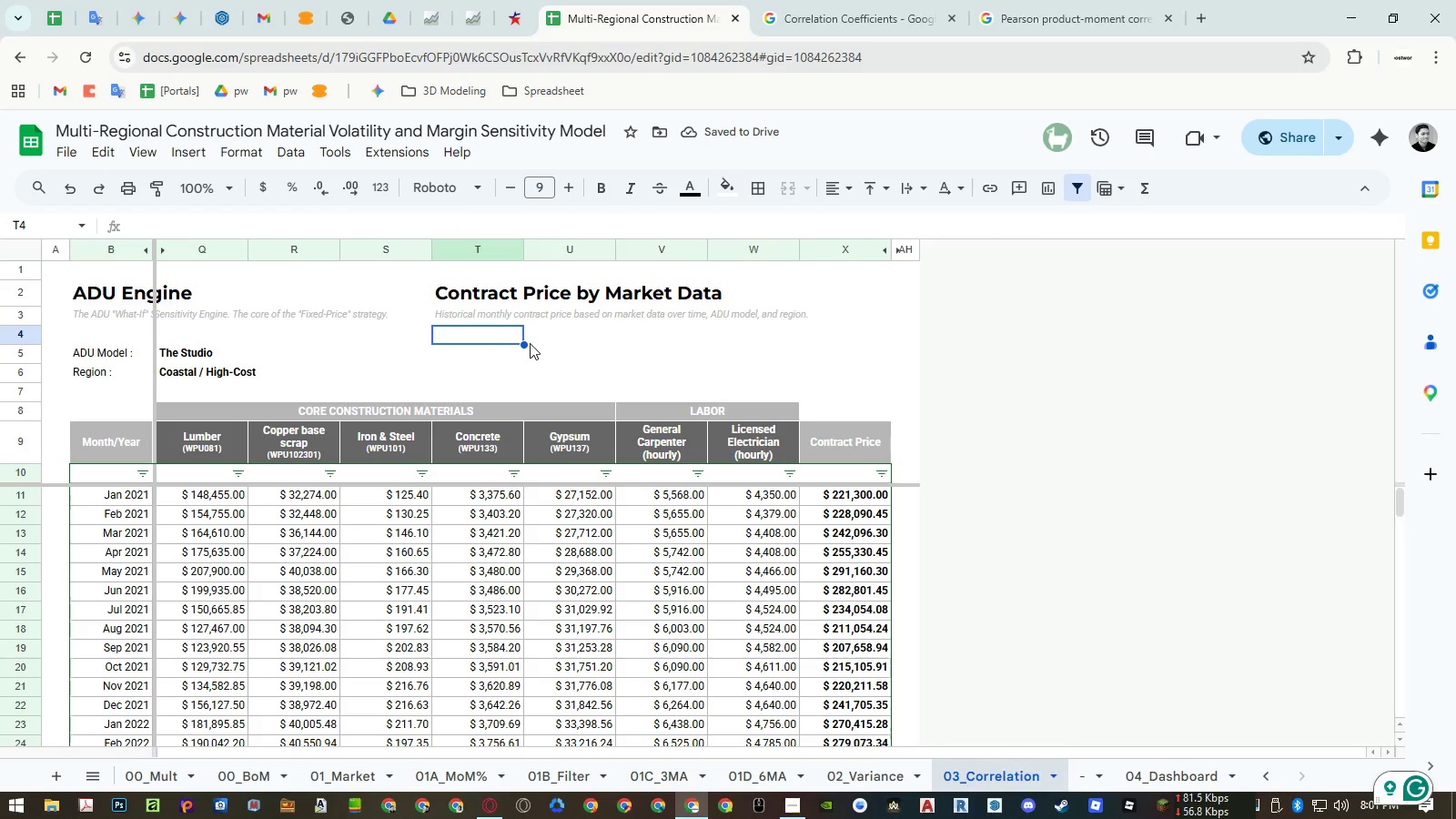 
wait(5.47)
 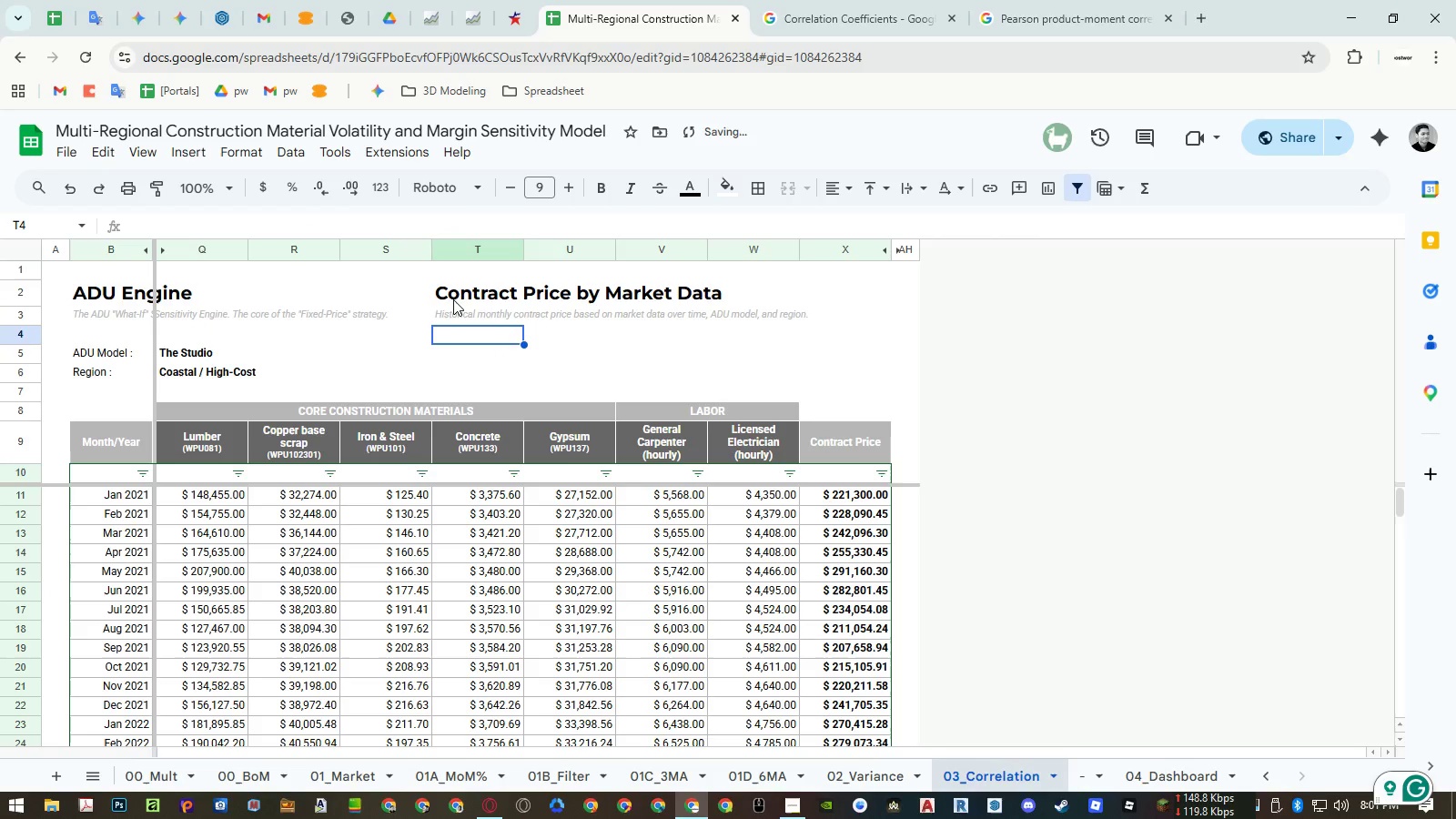 
left_click_drag(start_coordinate=[469, 296], to_coordinate=[469, 306])
 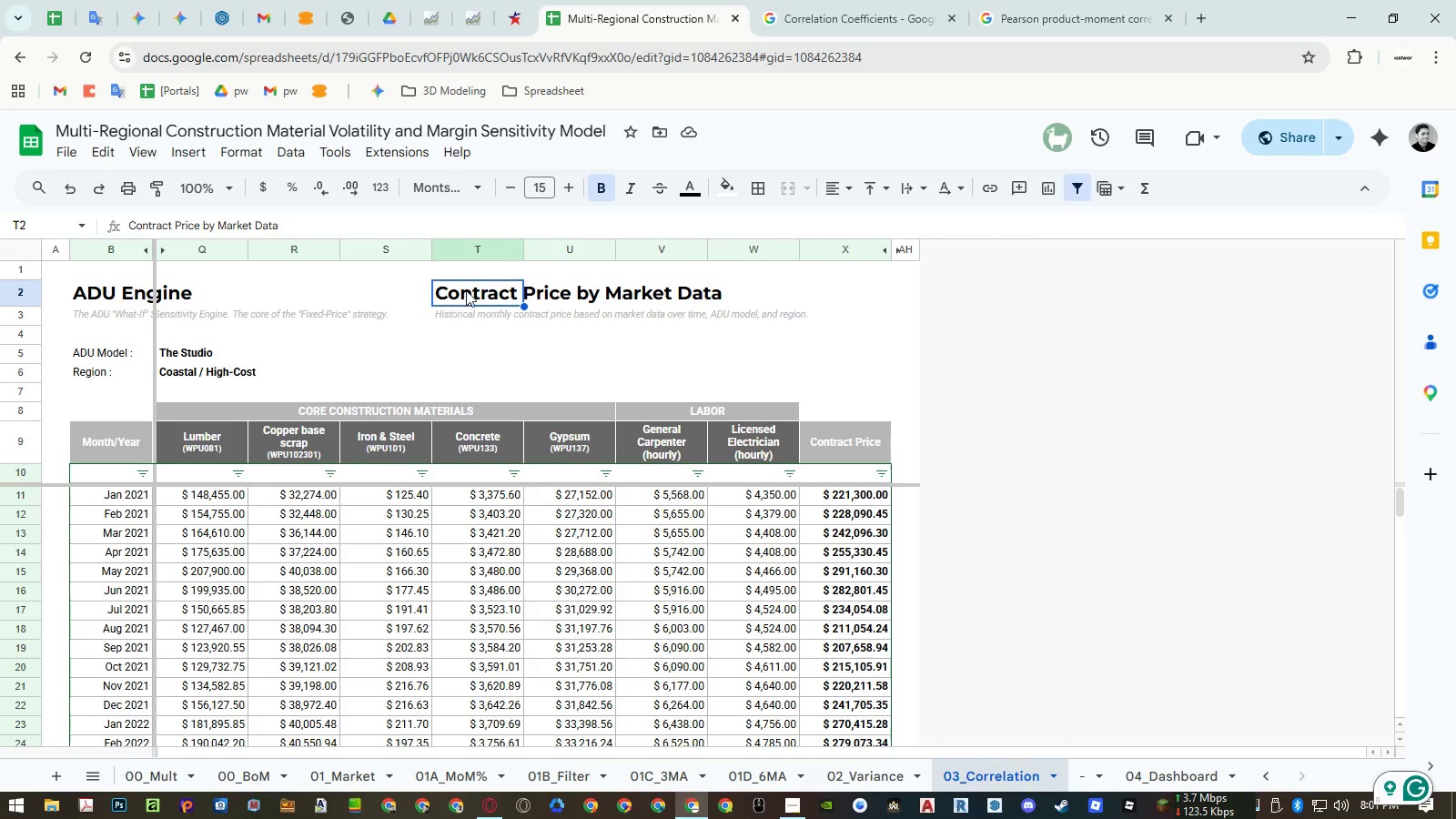 
left_click_drag(start_coordinate=[466, 290], to_coordinate=[465, 312])
 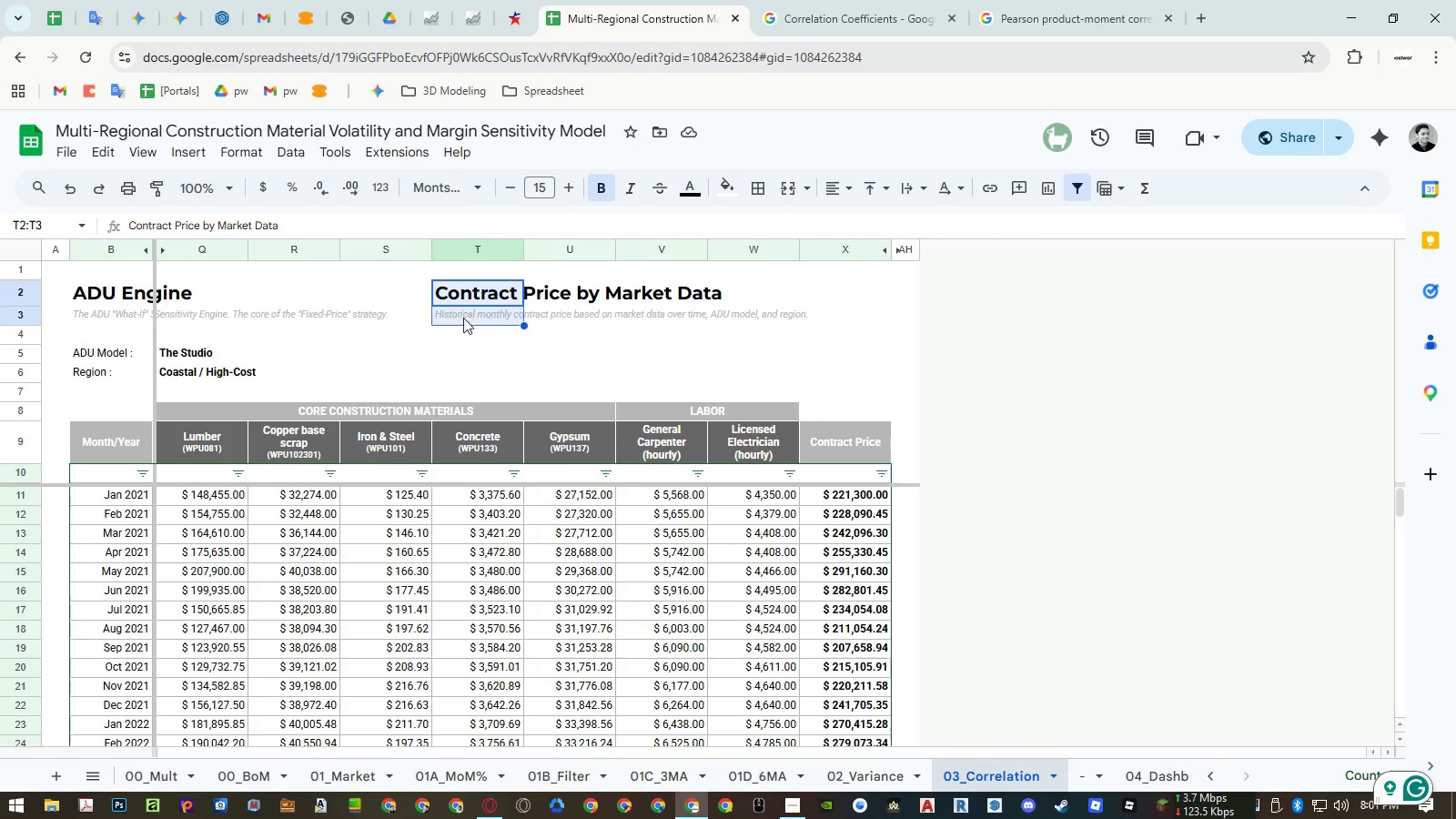 
key(Control+ControlLeft)
 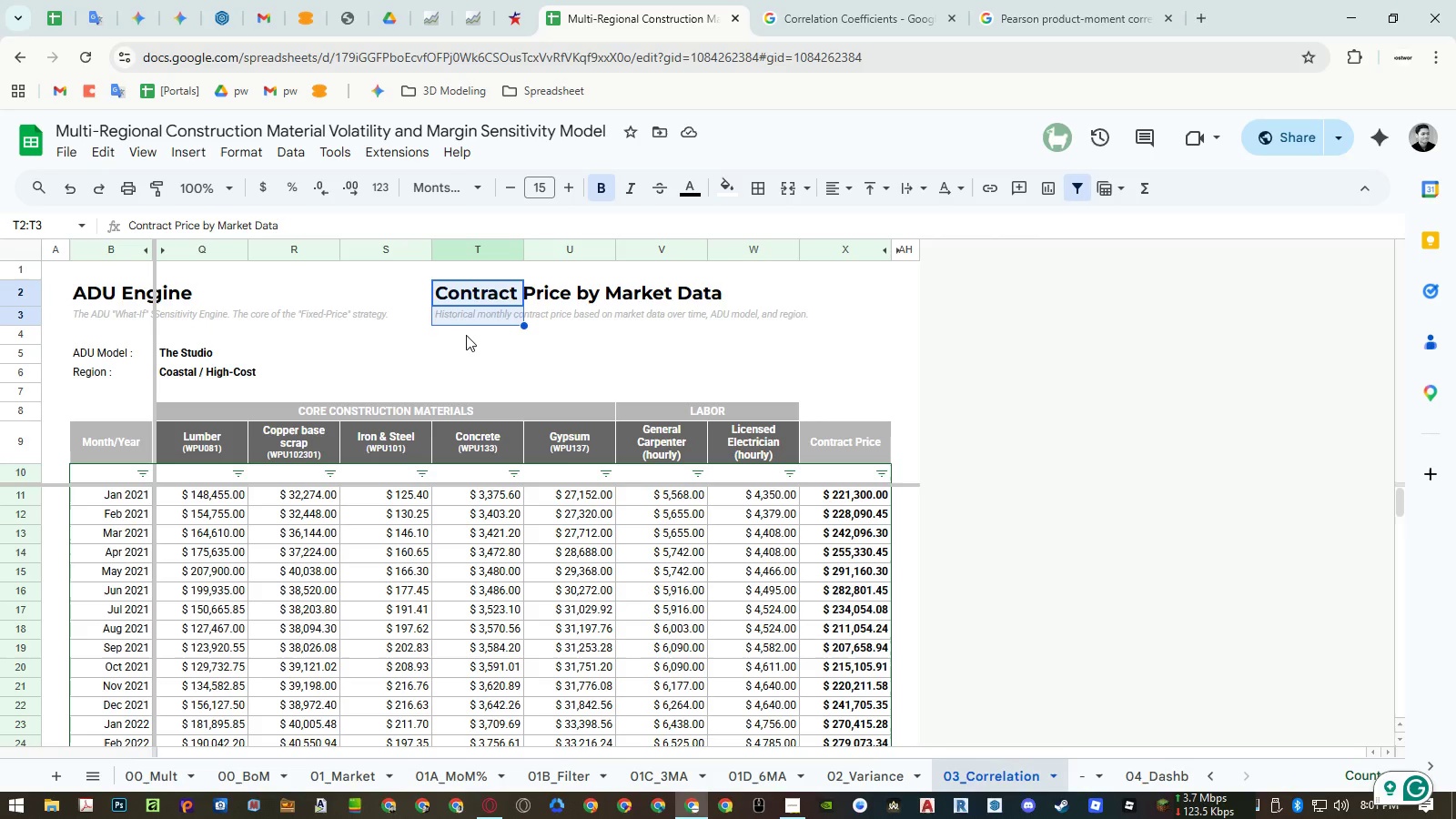 
key(Control+C)
 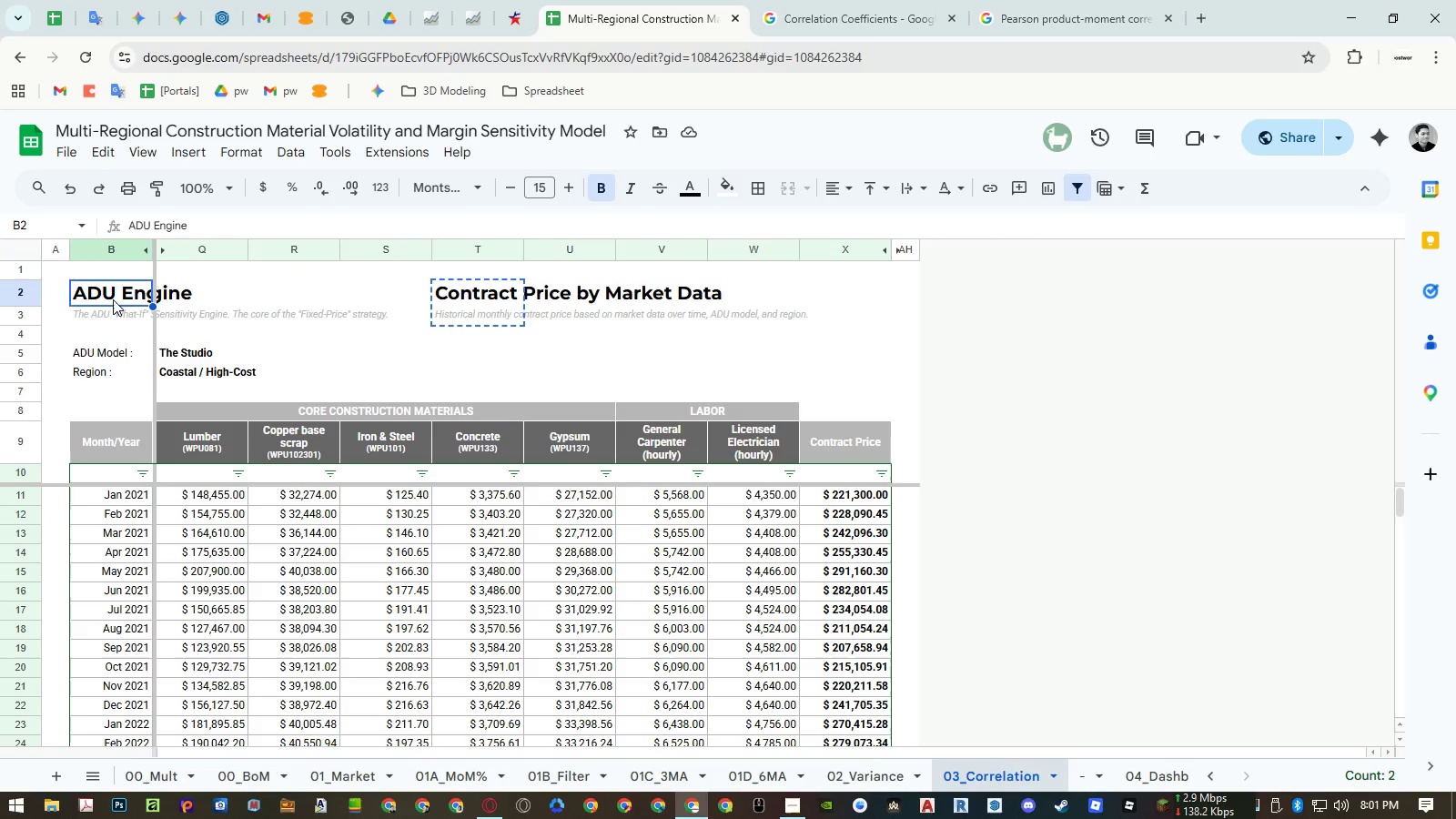 
key(Control+ControlLeft)
 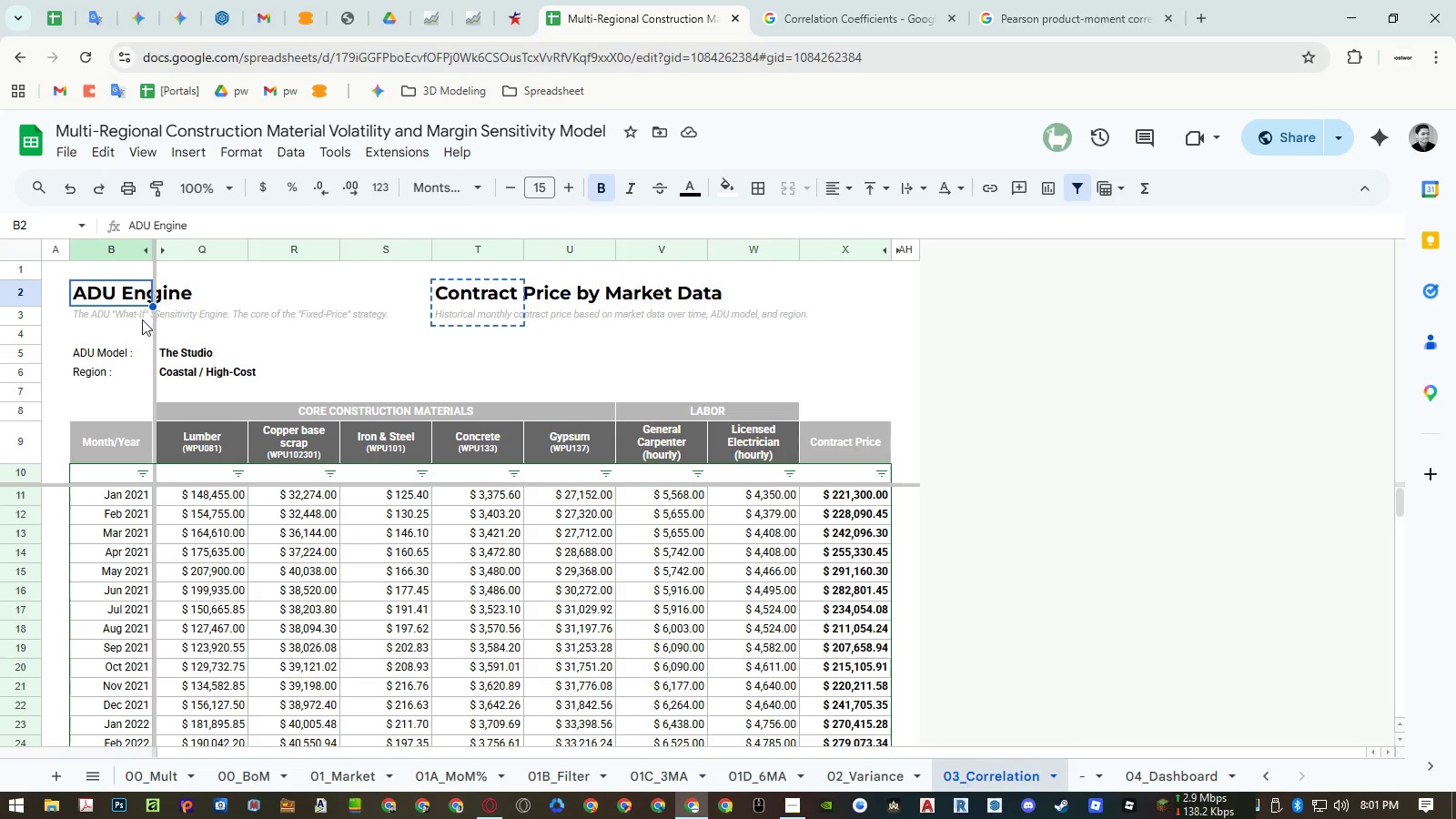 
key(Control+Shift+ShiftLeft)
 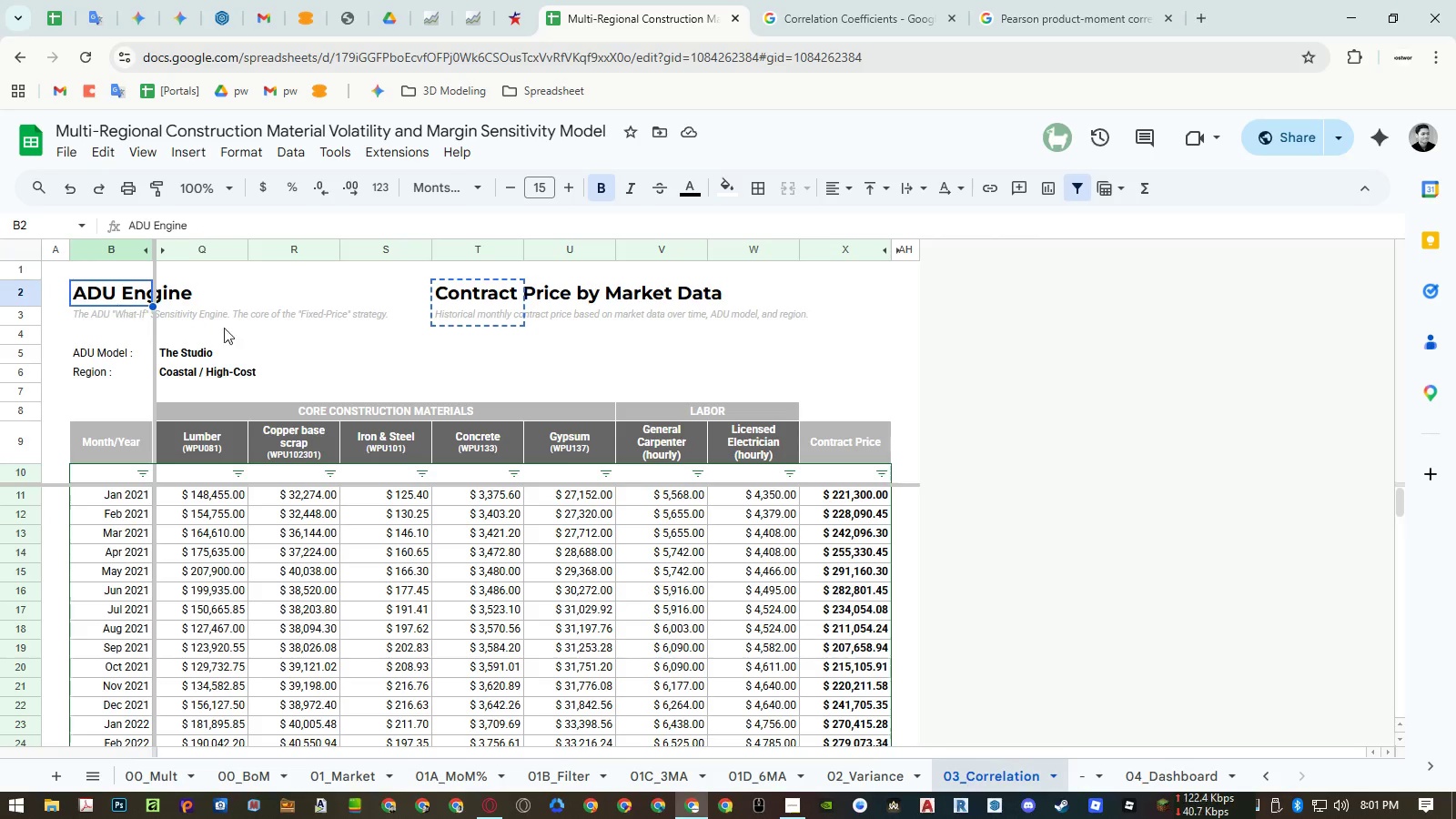 
key(Control+Shift+V)
 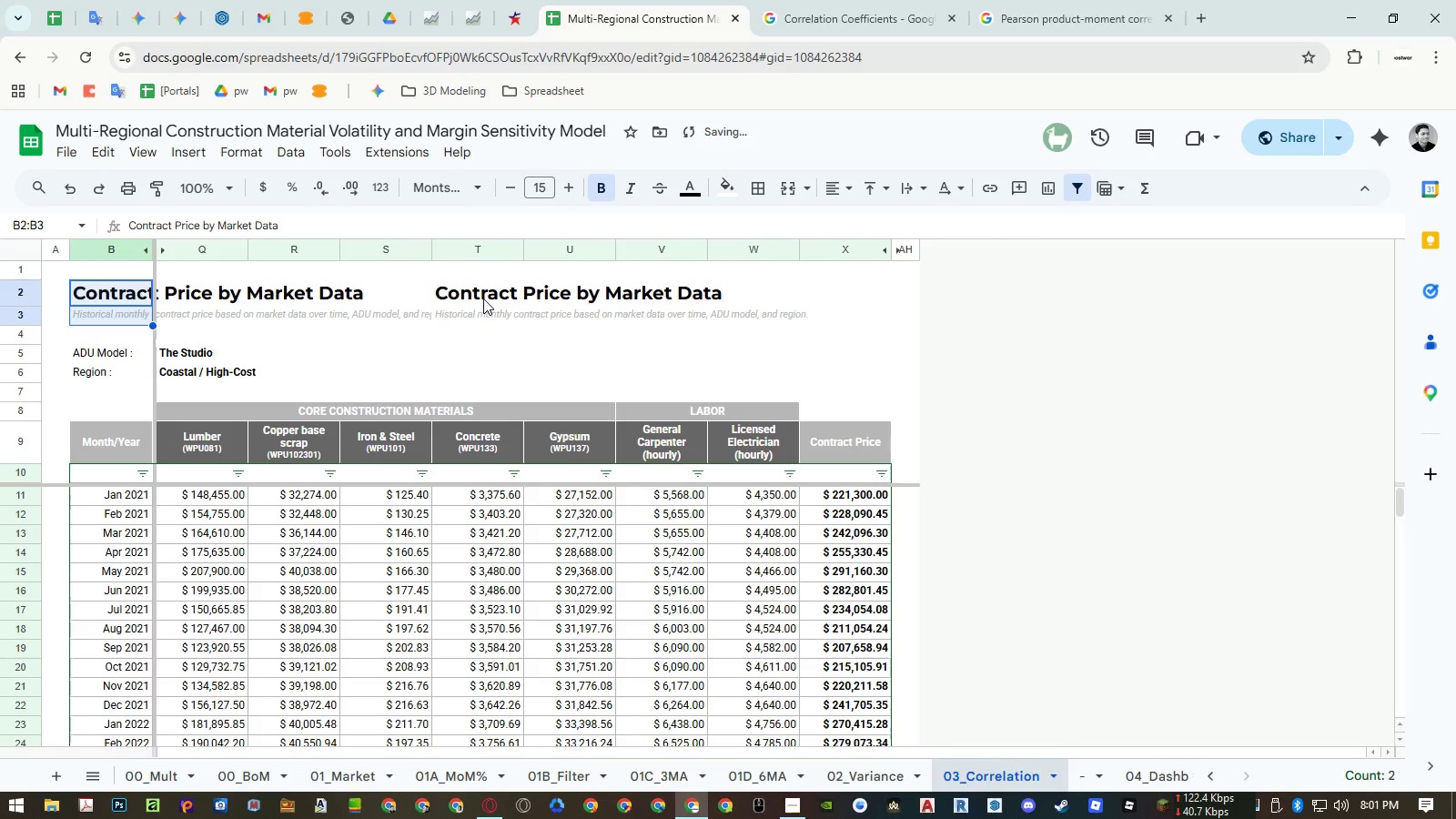 
left_click_drag(start_coordinate=[483, 298], to_coordinate=[483, 314])
 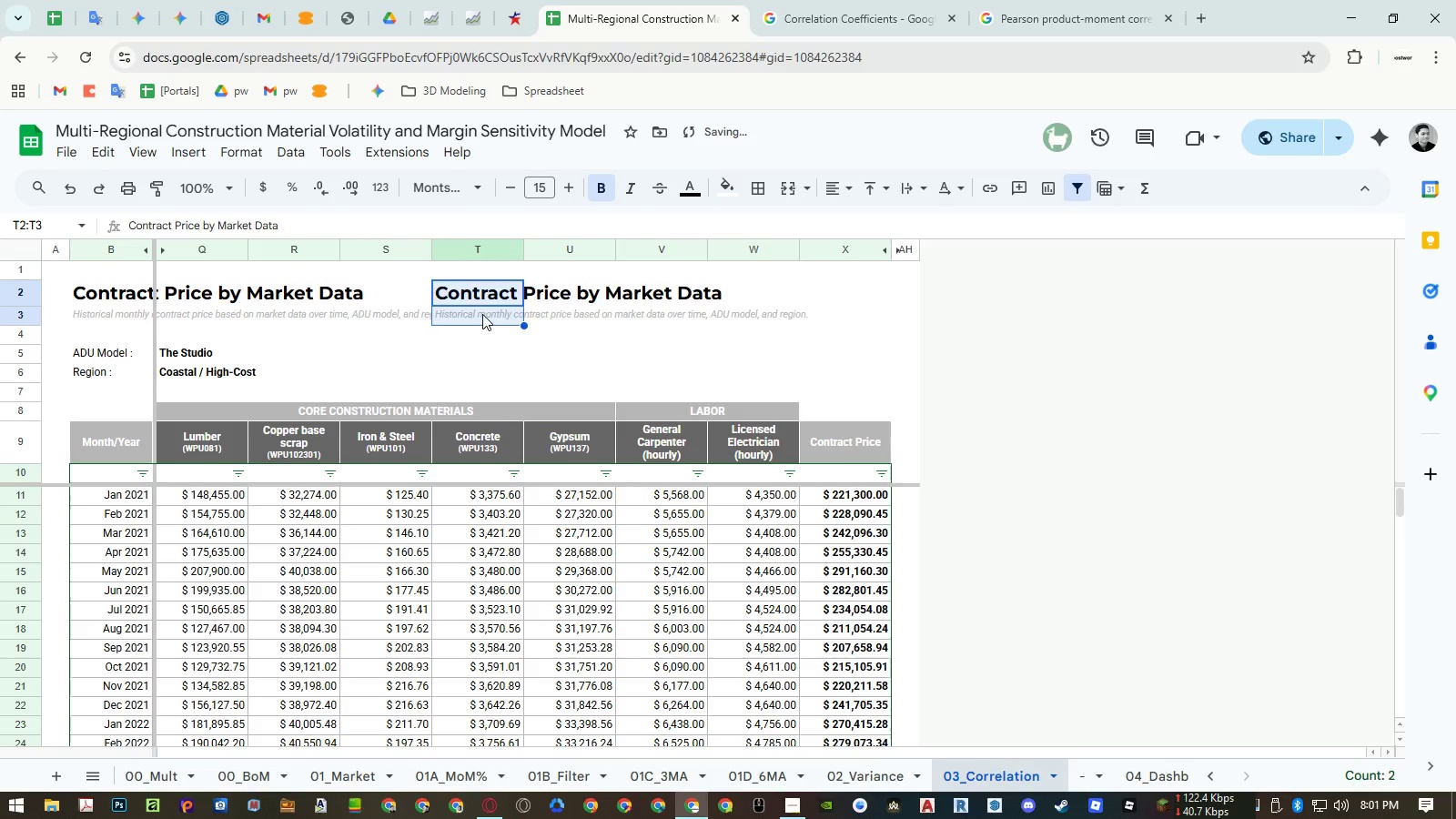 
key(Delete)
 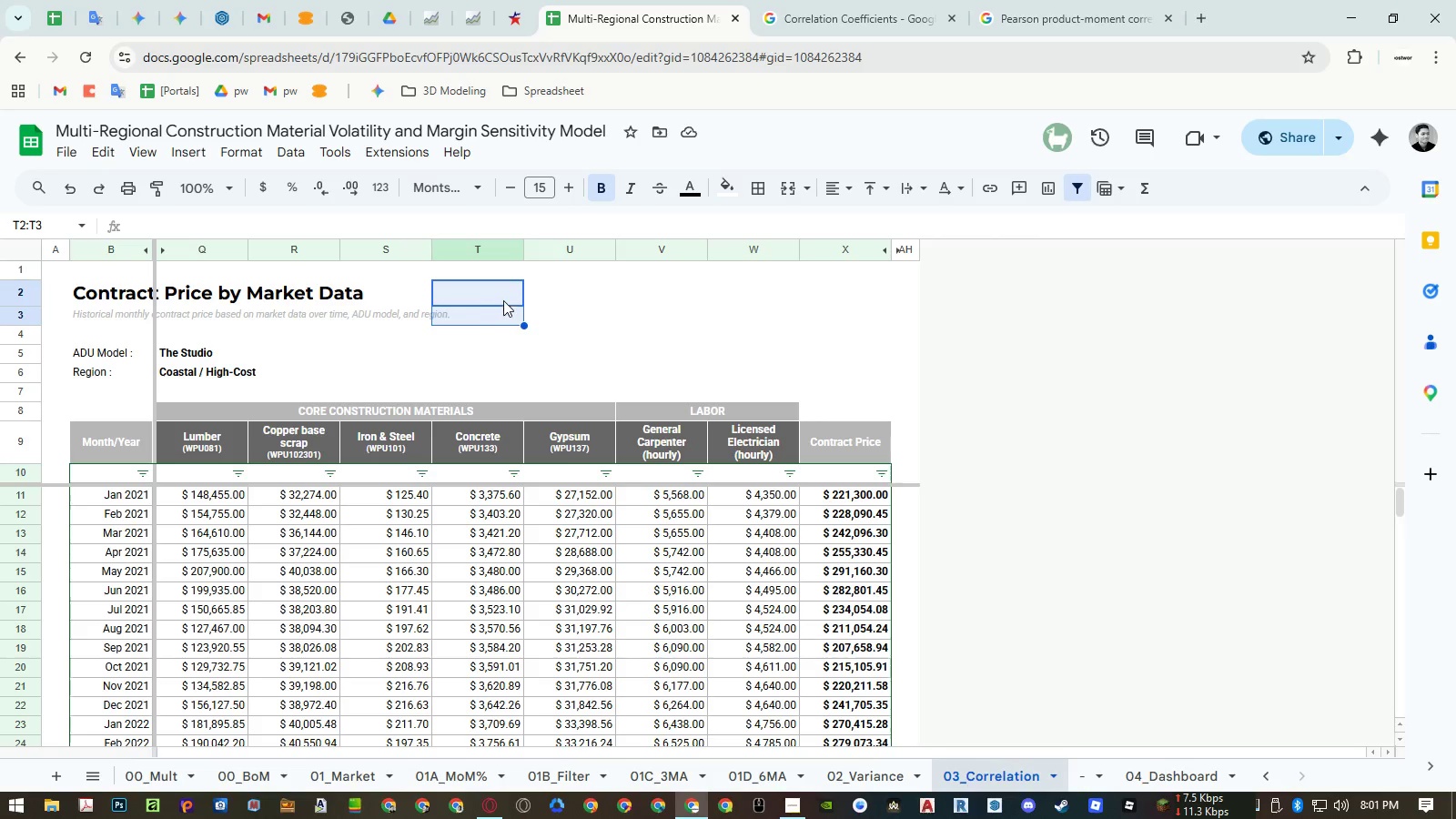 
wait(16.66)
 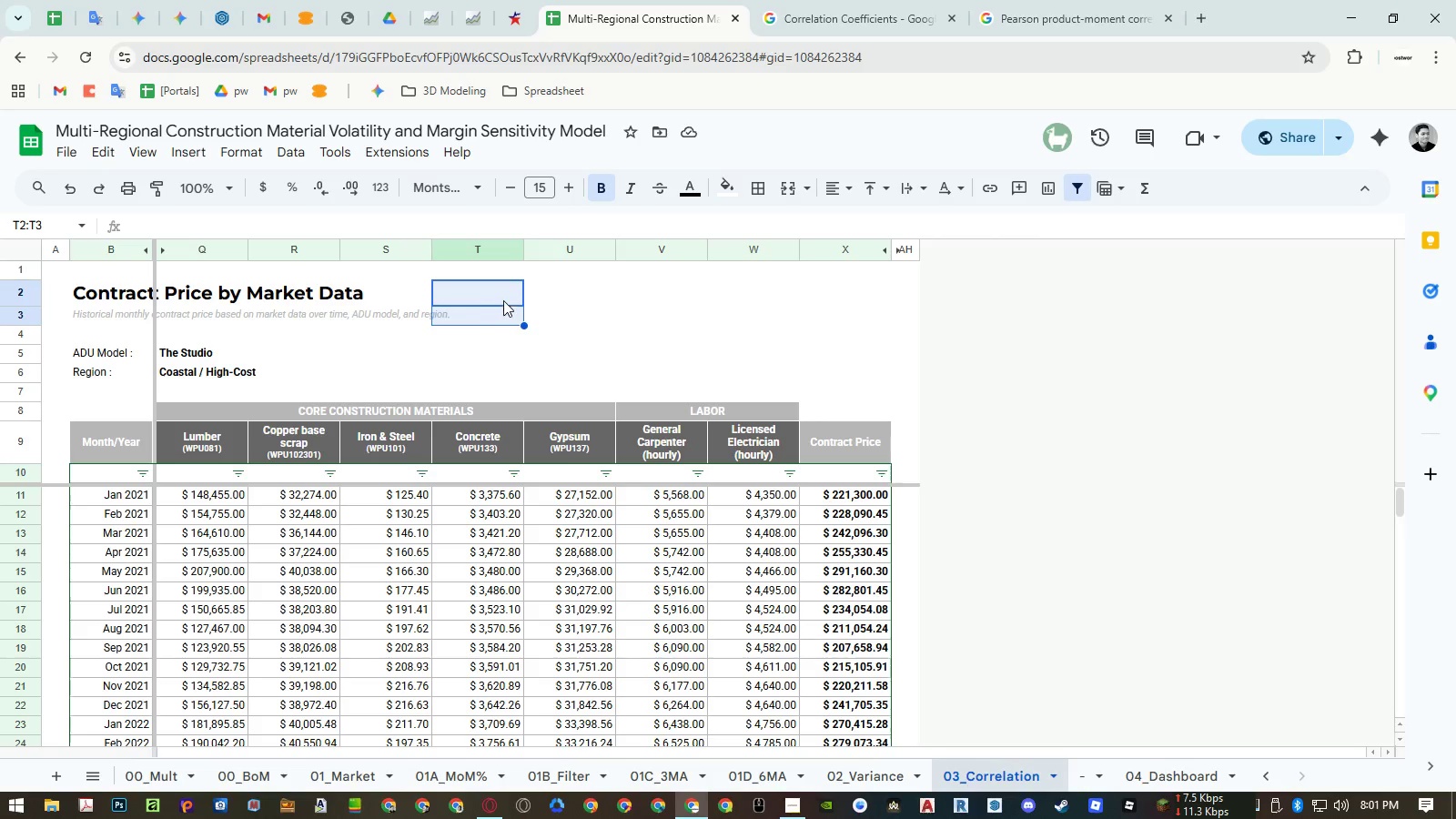 
double_click([115, 310])
 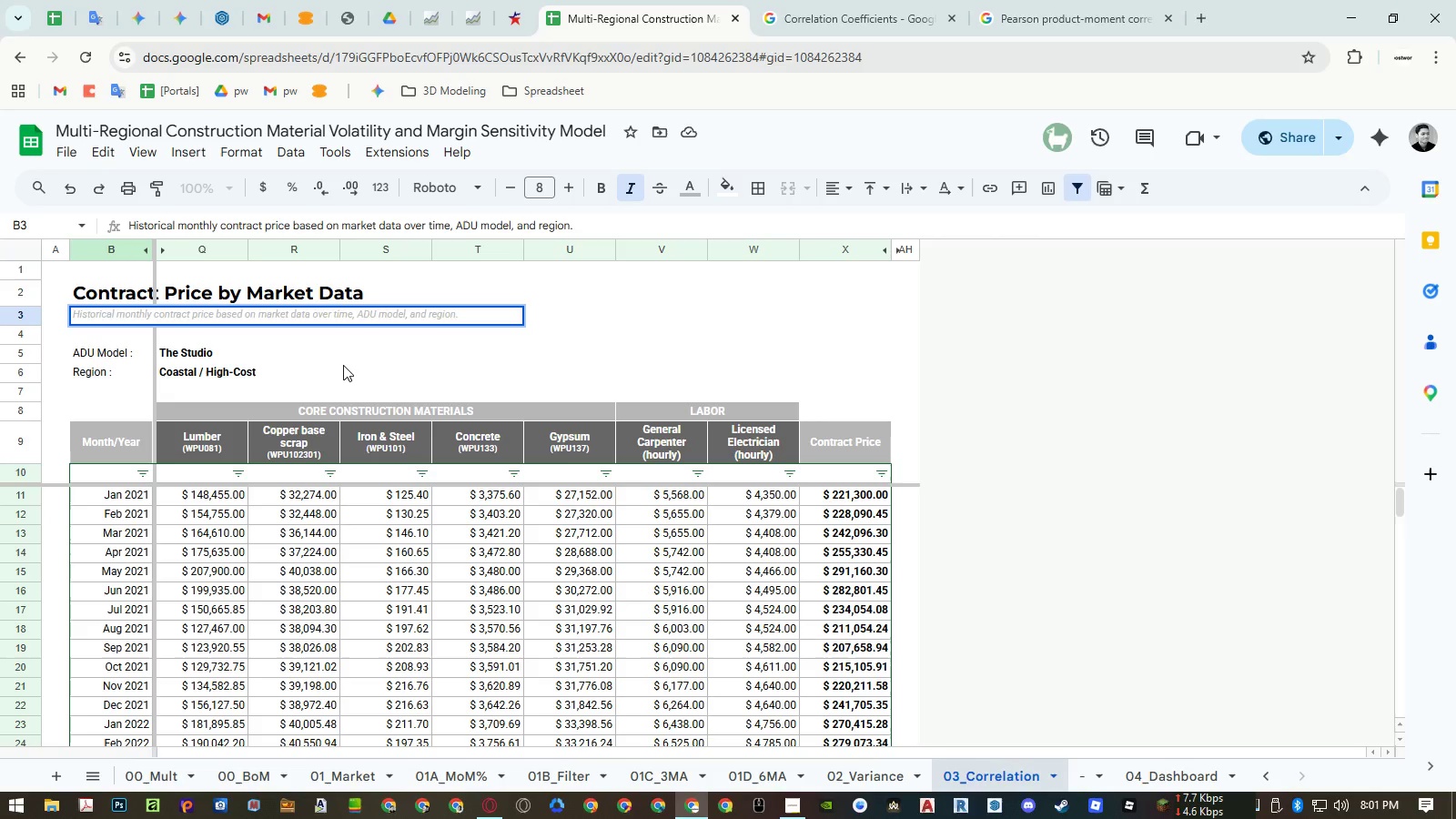 
wait(6.31)
 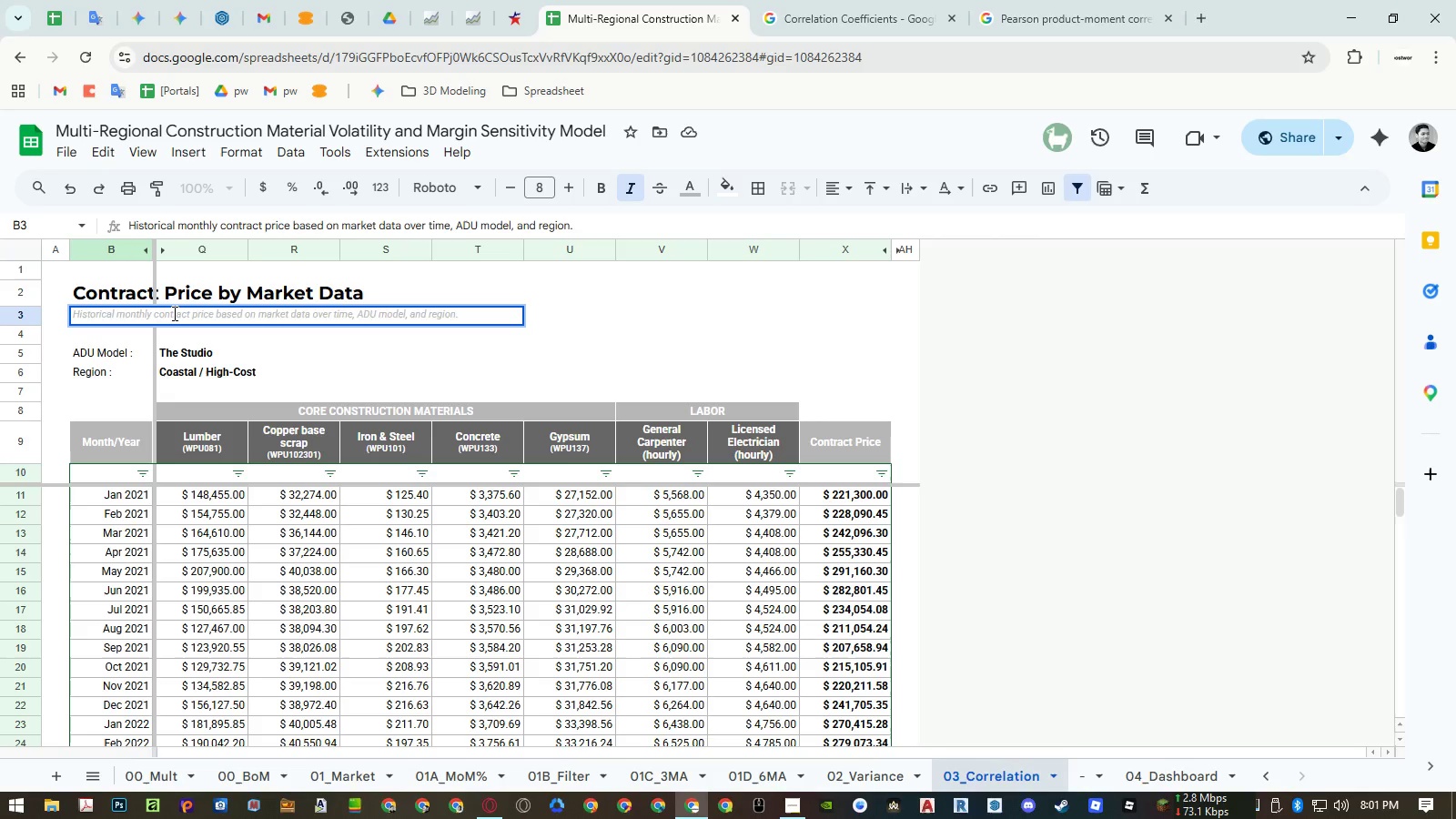 
type( Configurations are pulled from the dashboard.)
 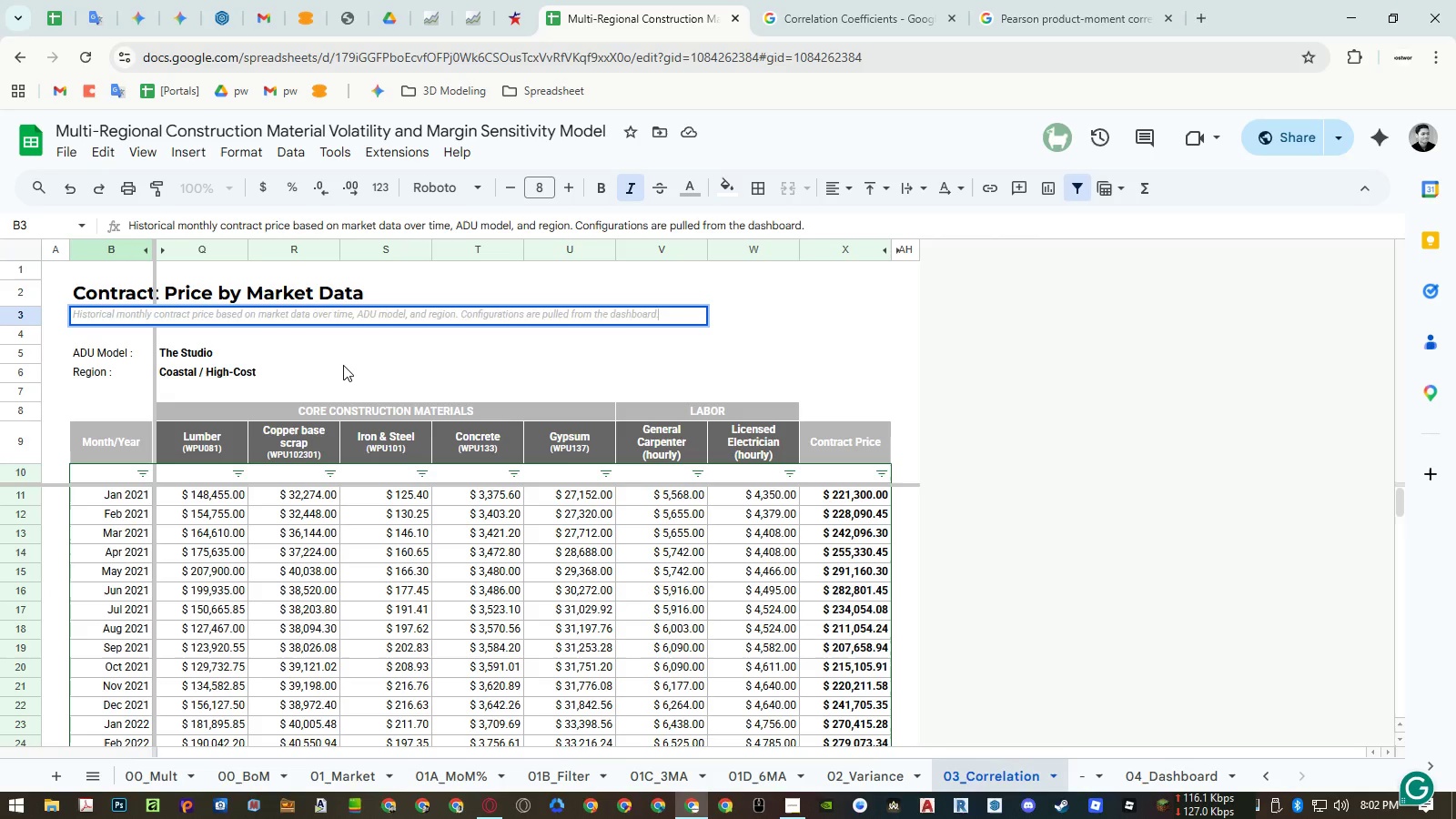 
key(Enter)
 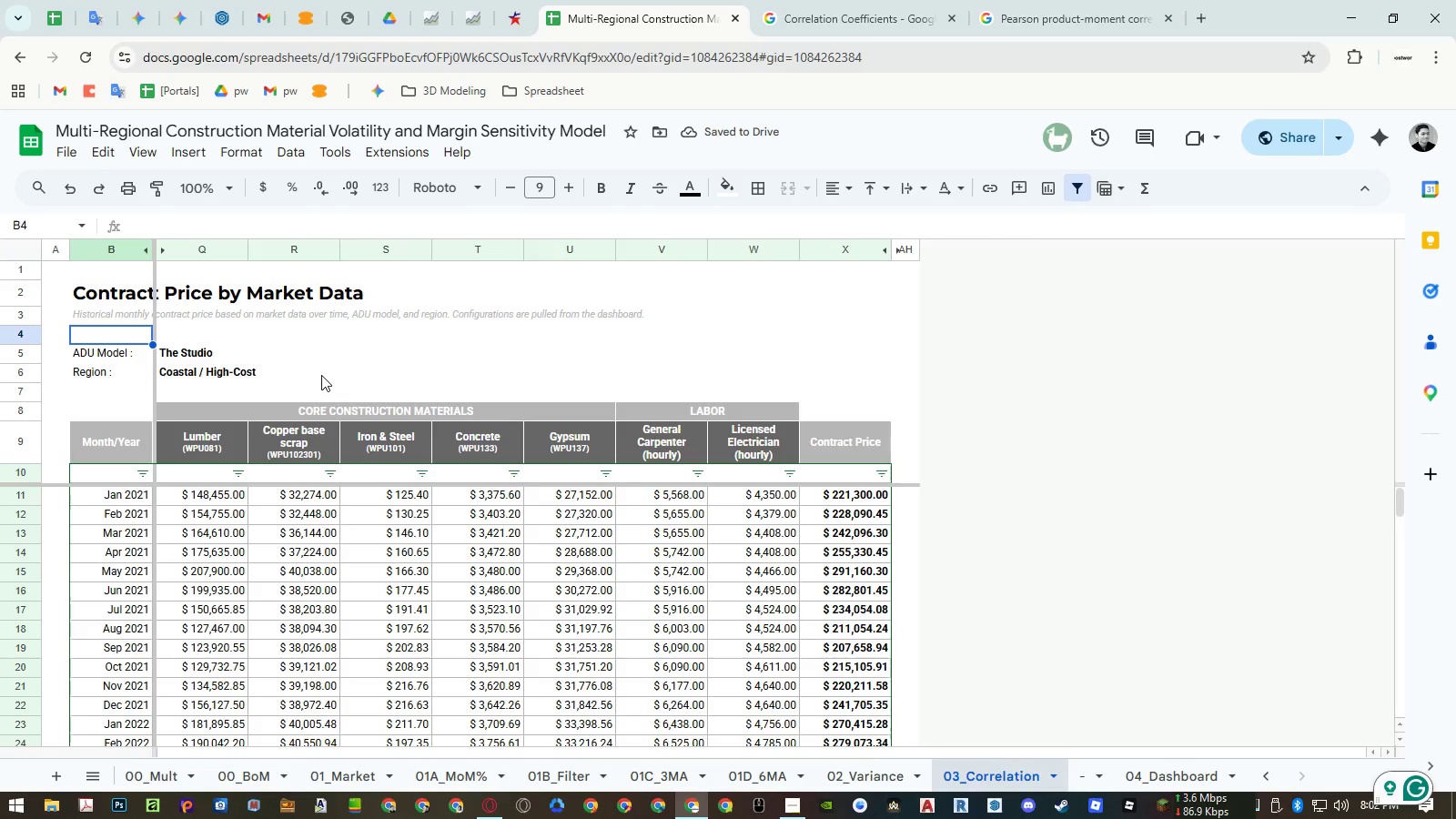 
wait(8.12)
 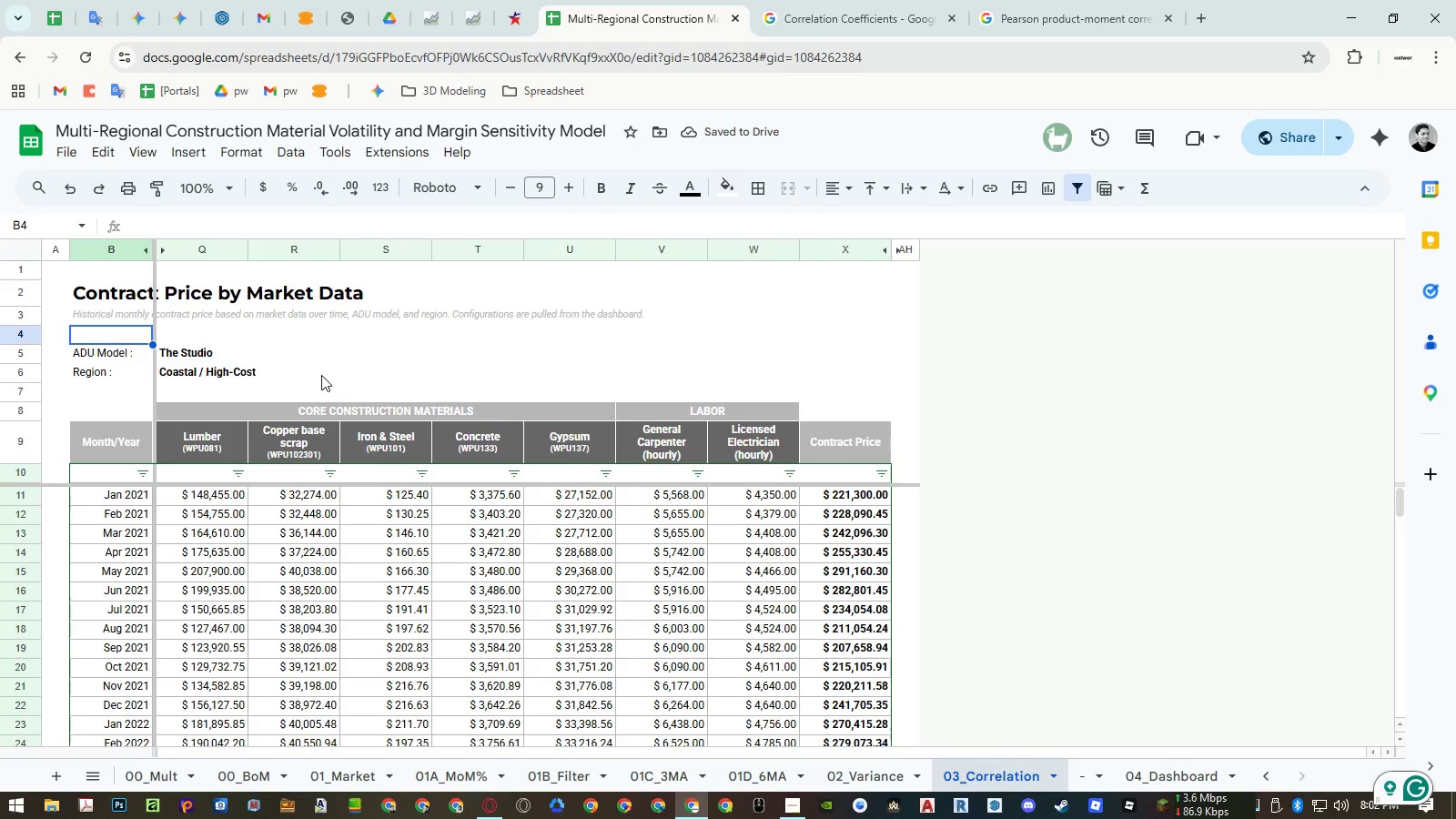 
double_click([109, 300])
 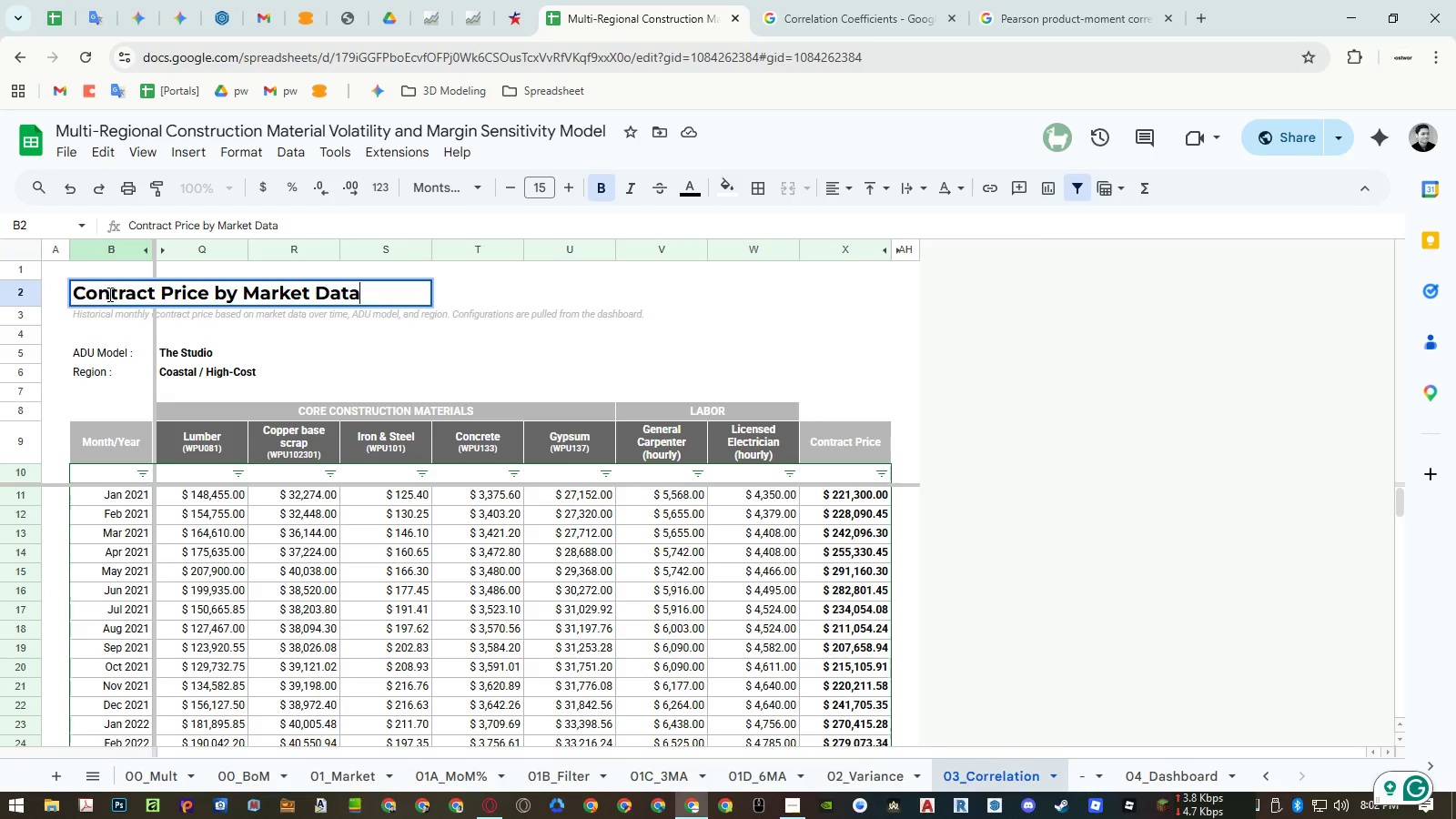 
triple_click([108, 294])
 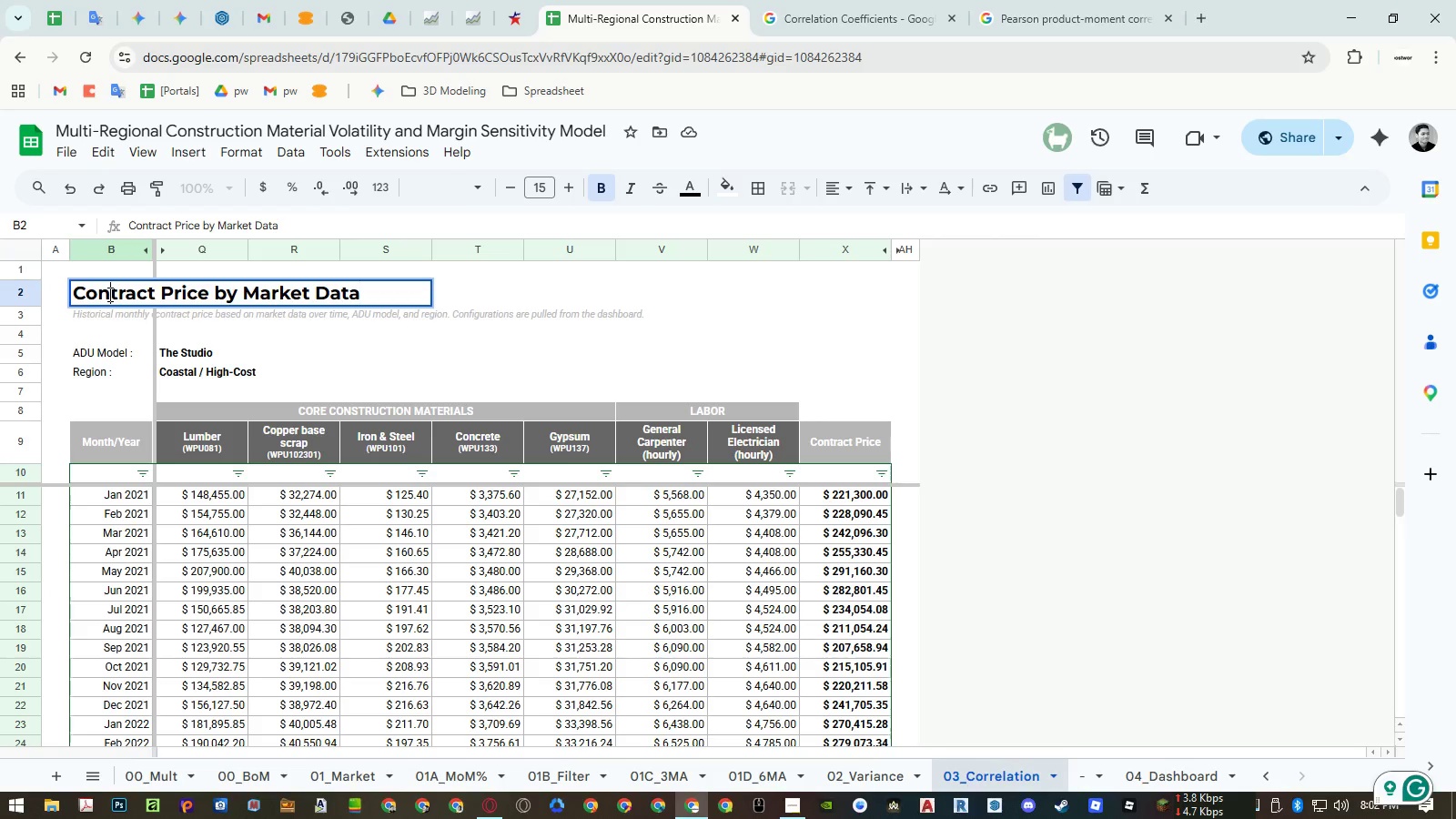 
left_click_drag(start_coordinate=[108, 294], to_coordinate=[98, 295])
 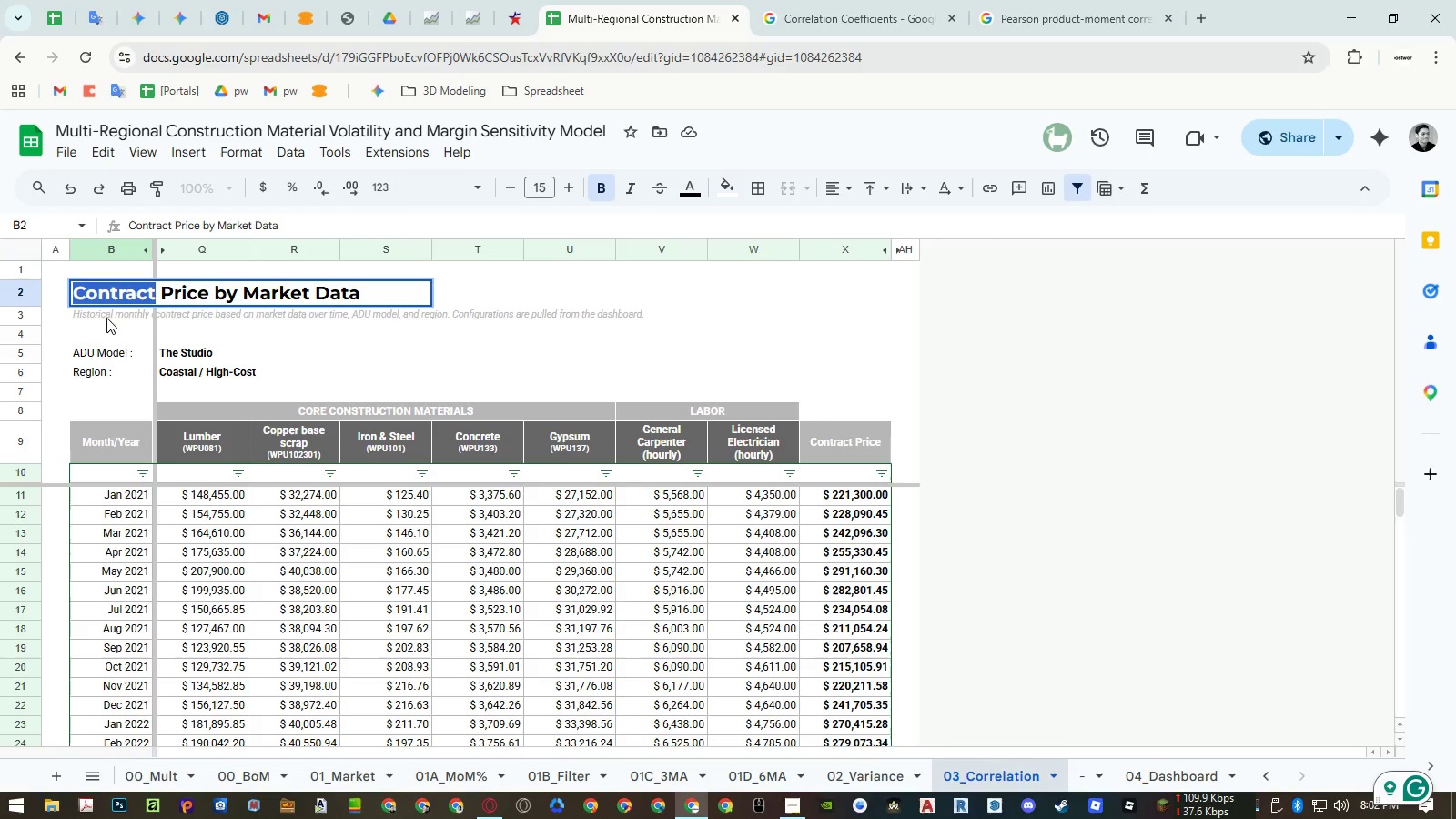 
key(Control+ControlLeft)
 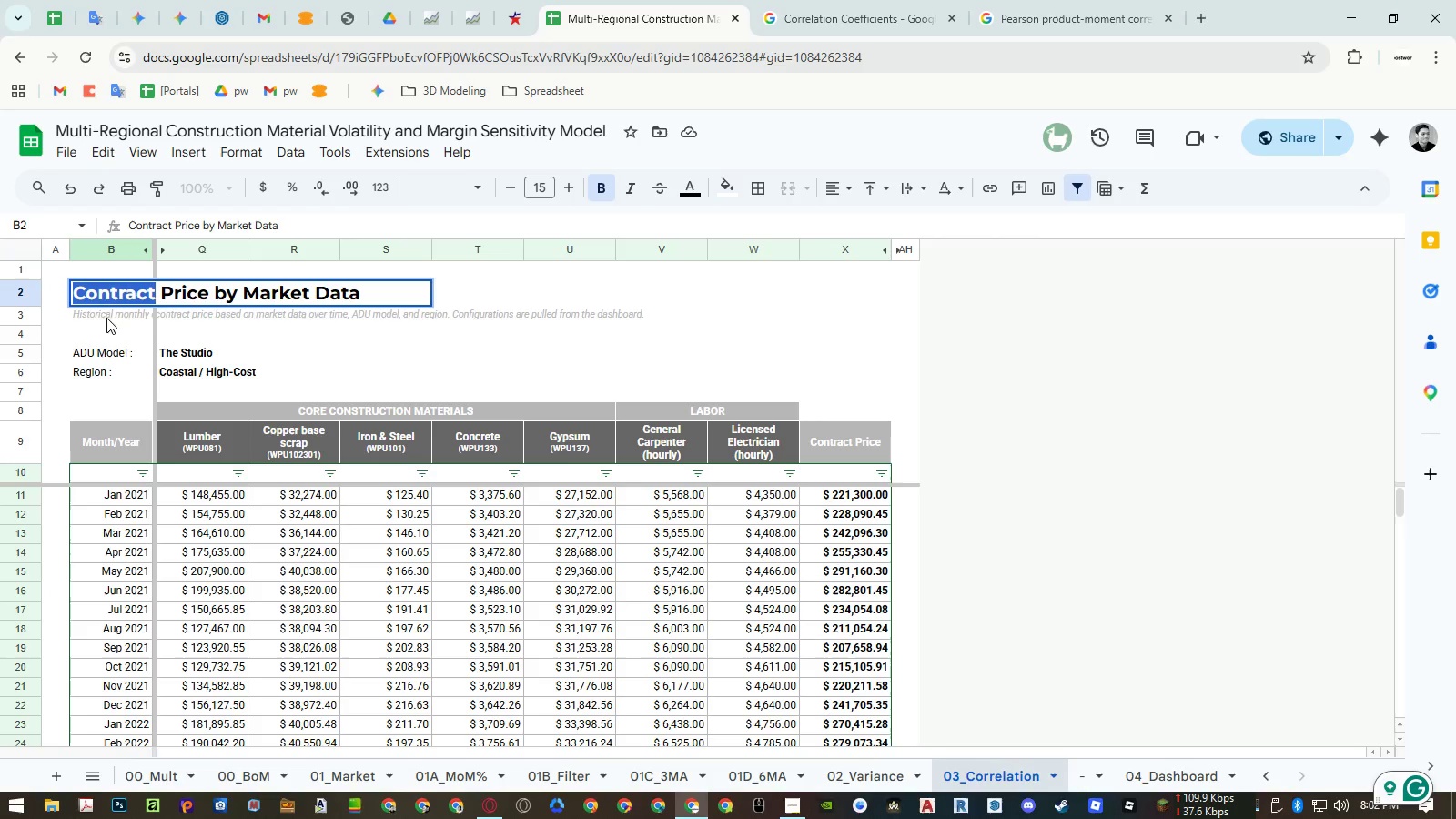 
key(Control+C)
 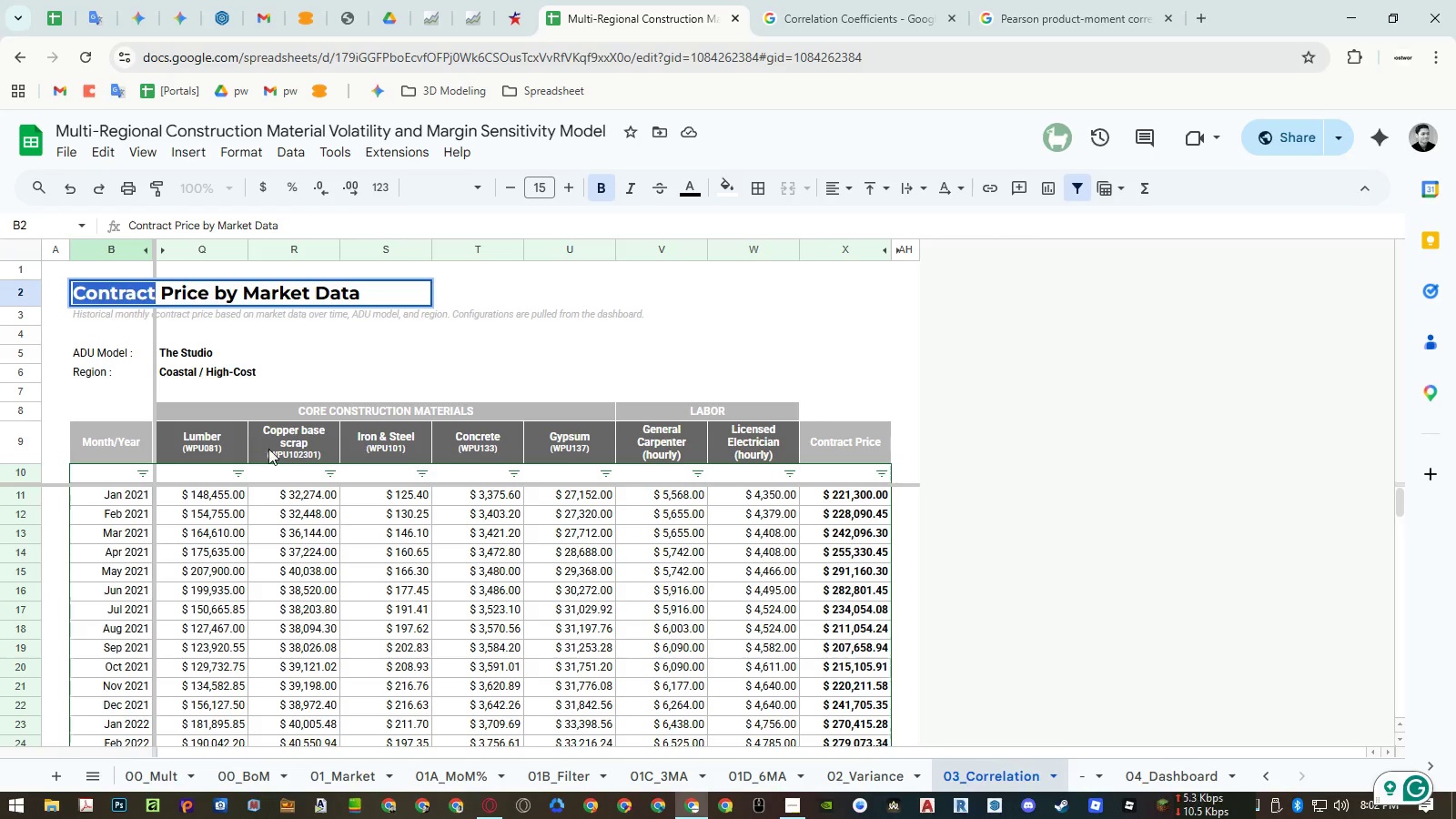 
key(Escape)
 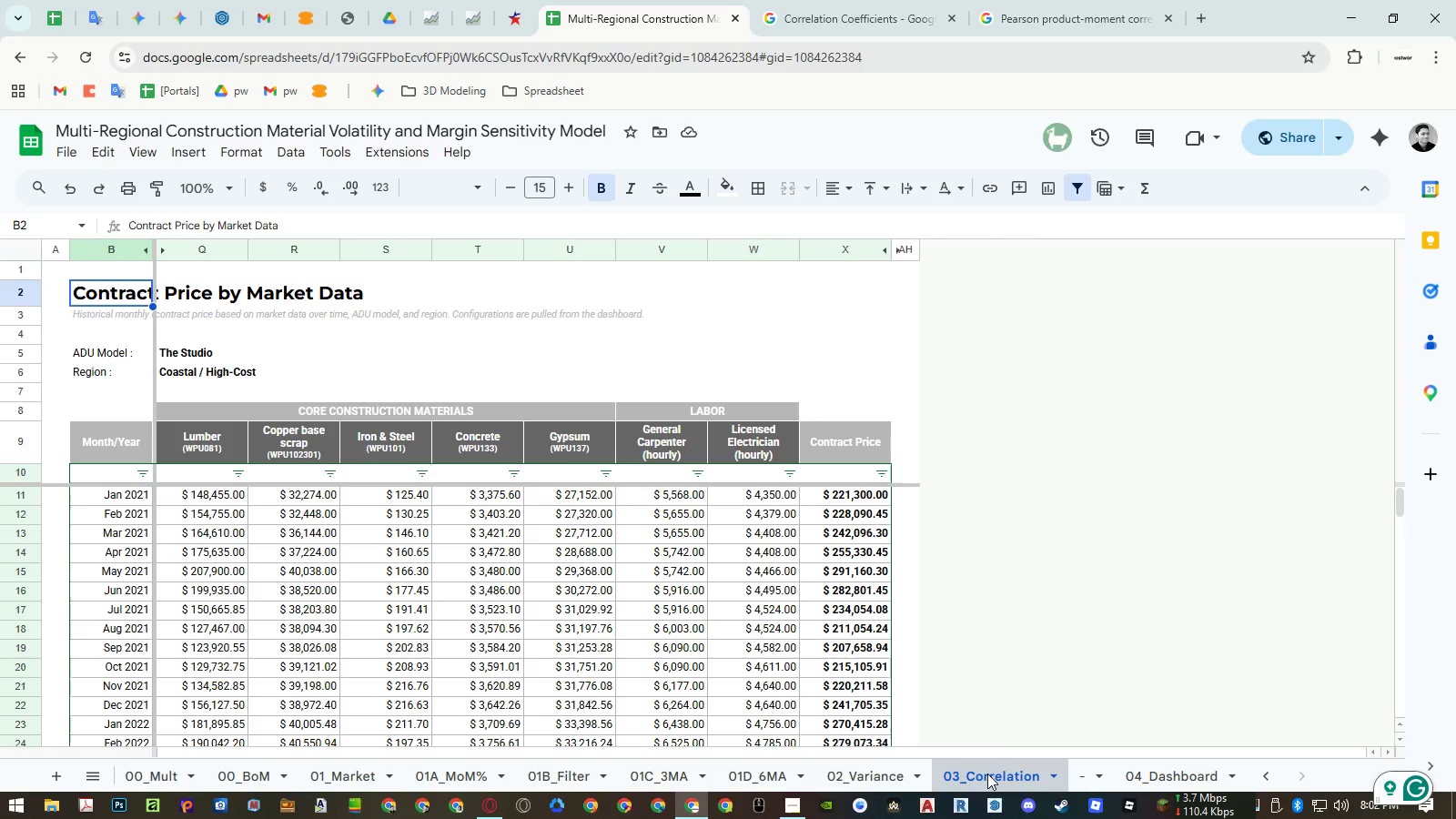 
double_click([987, 774])
 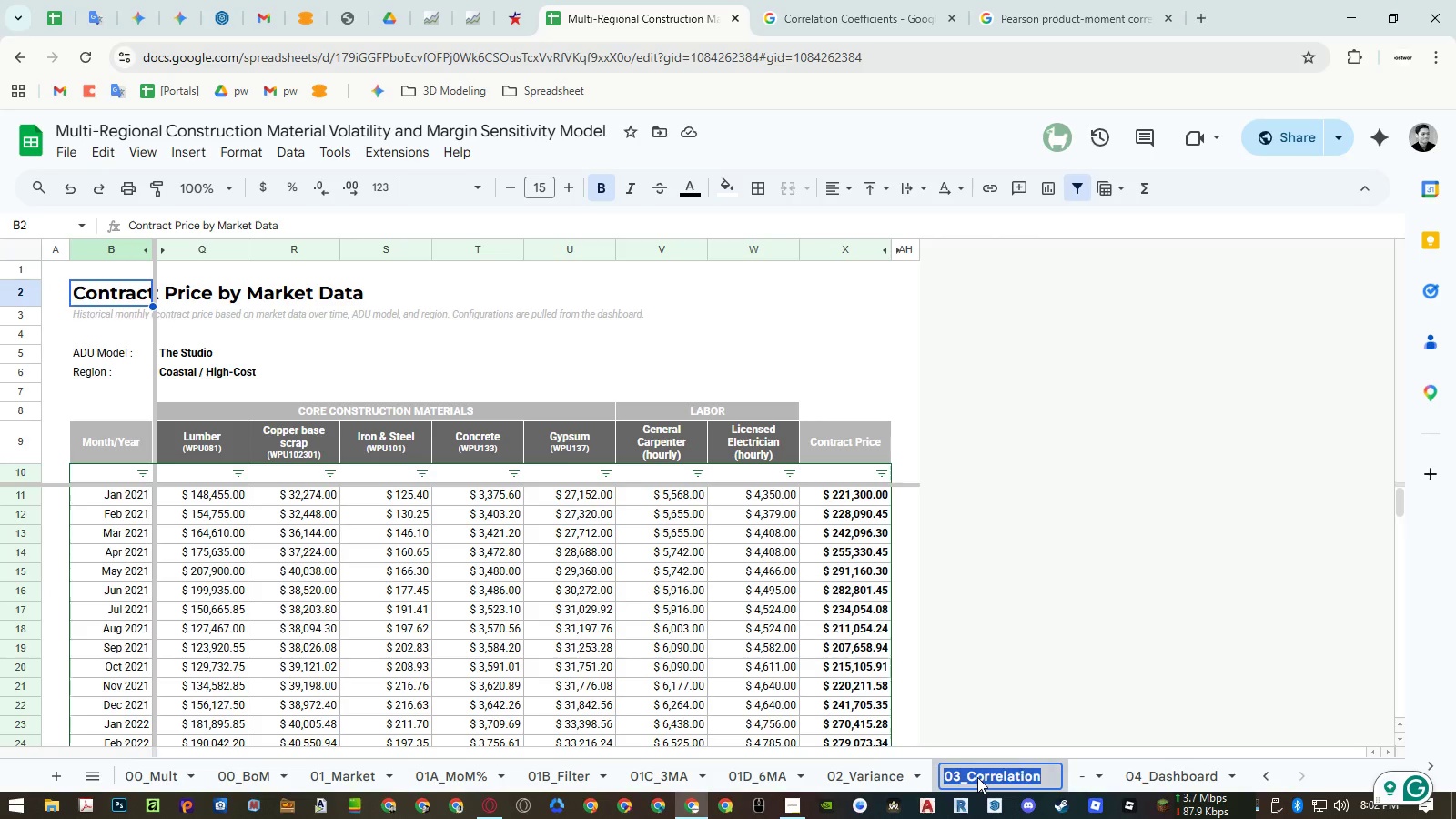 
triple_click([977, 777])
 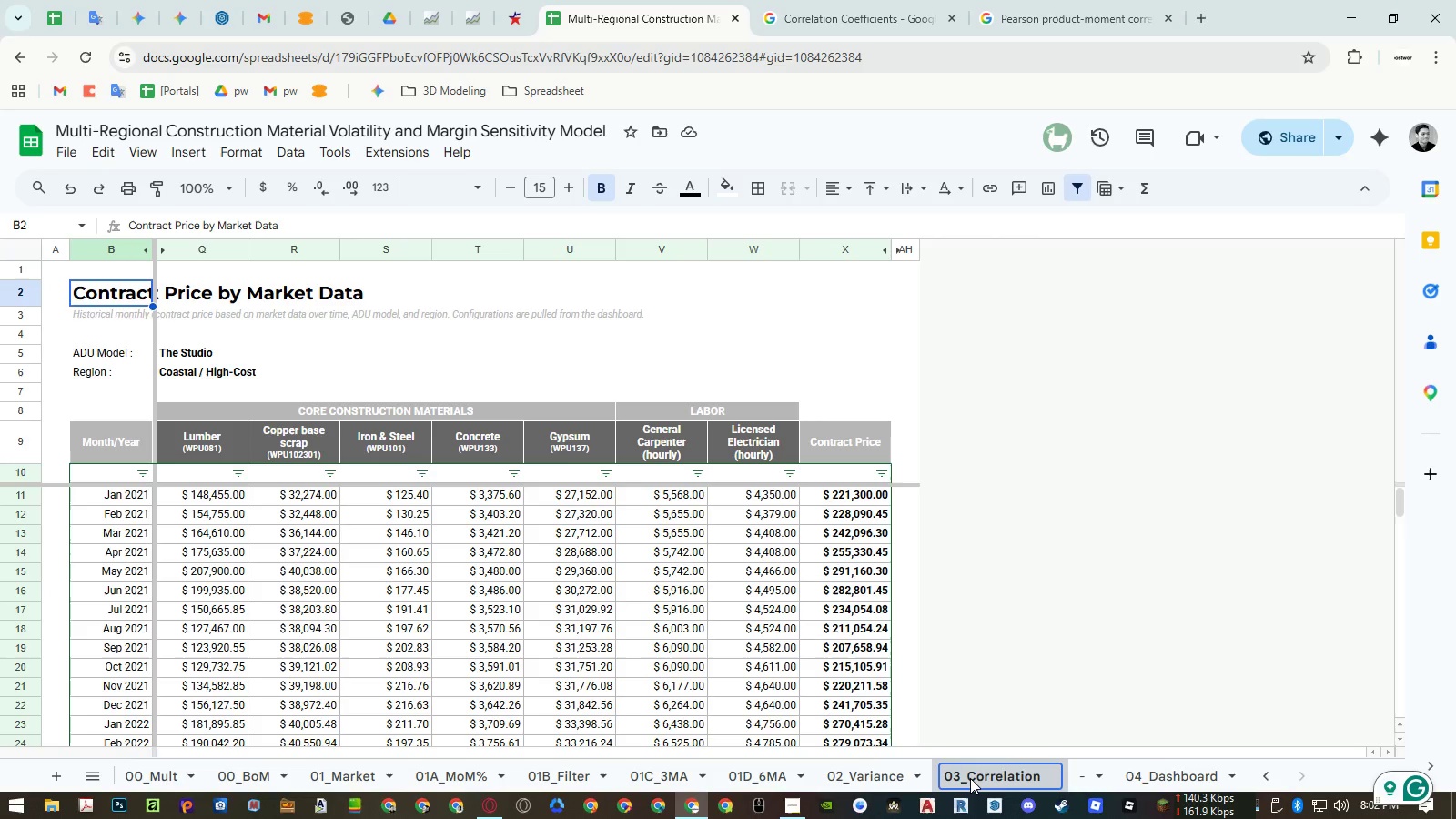 
left_click_drag(start_coordinate=[970, 778], to_coordinate=[1138, 786])
 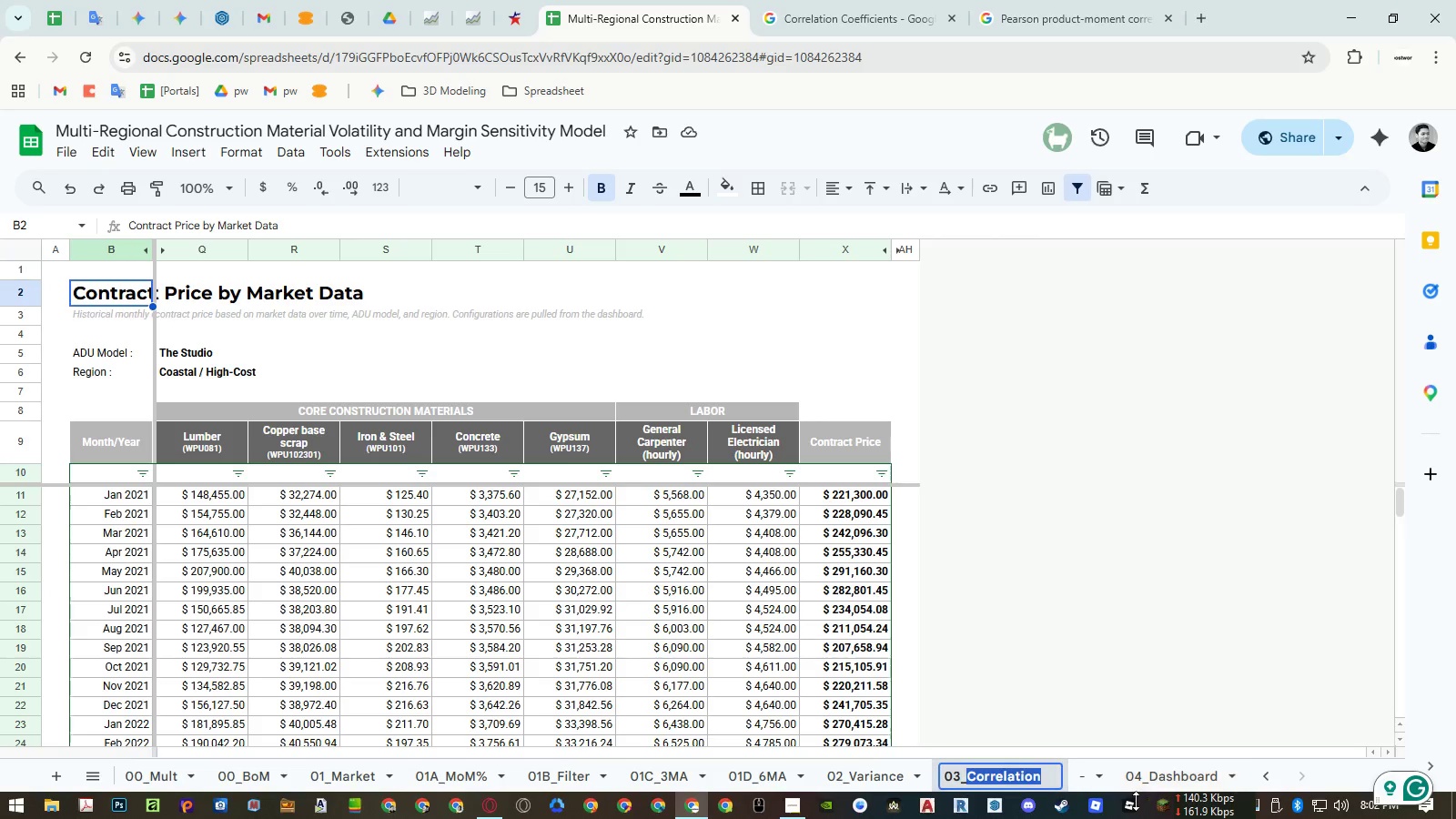 
key(Control+ControlLeft)
 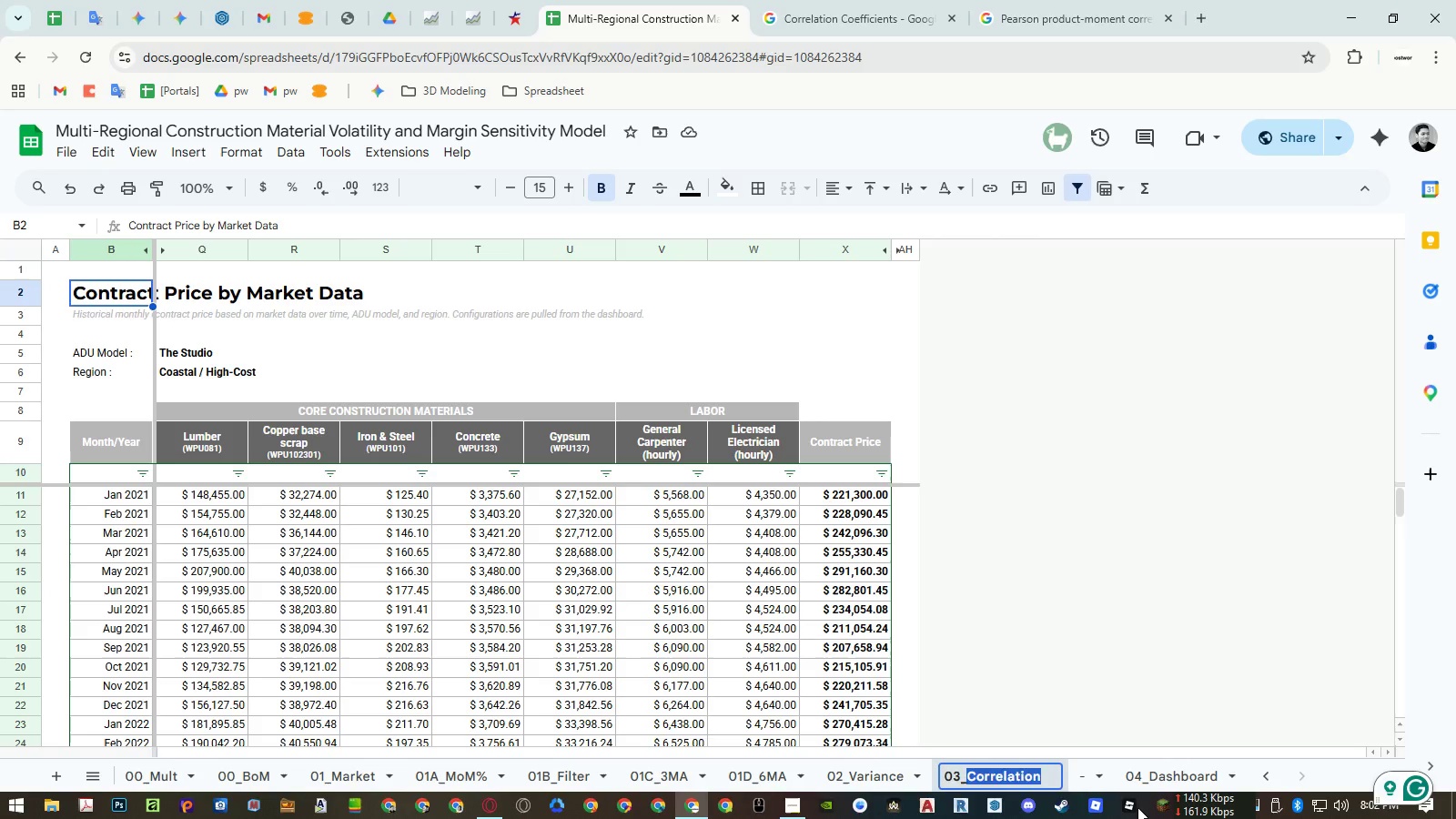 
key(Control+Shift+ShiftLeft)
 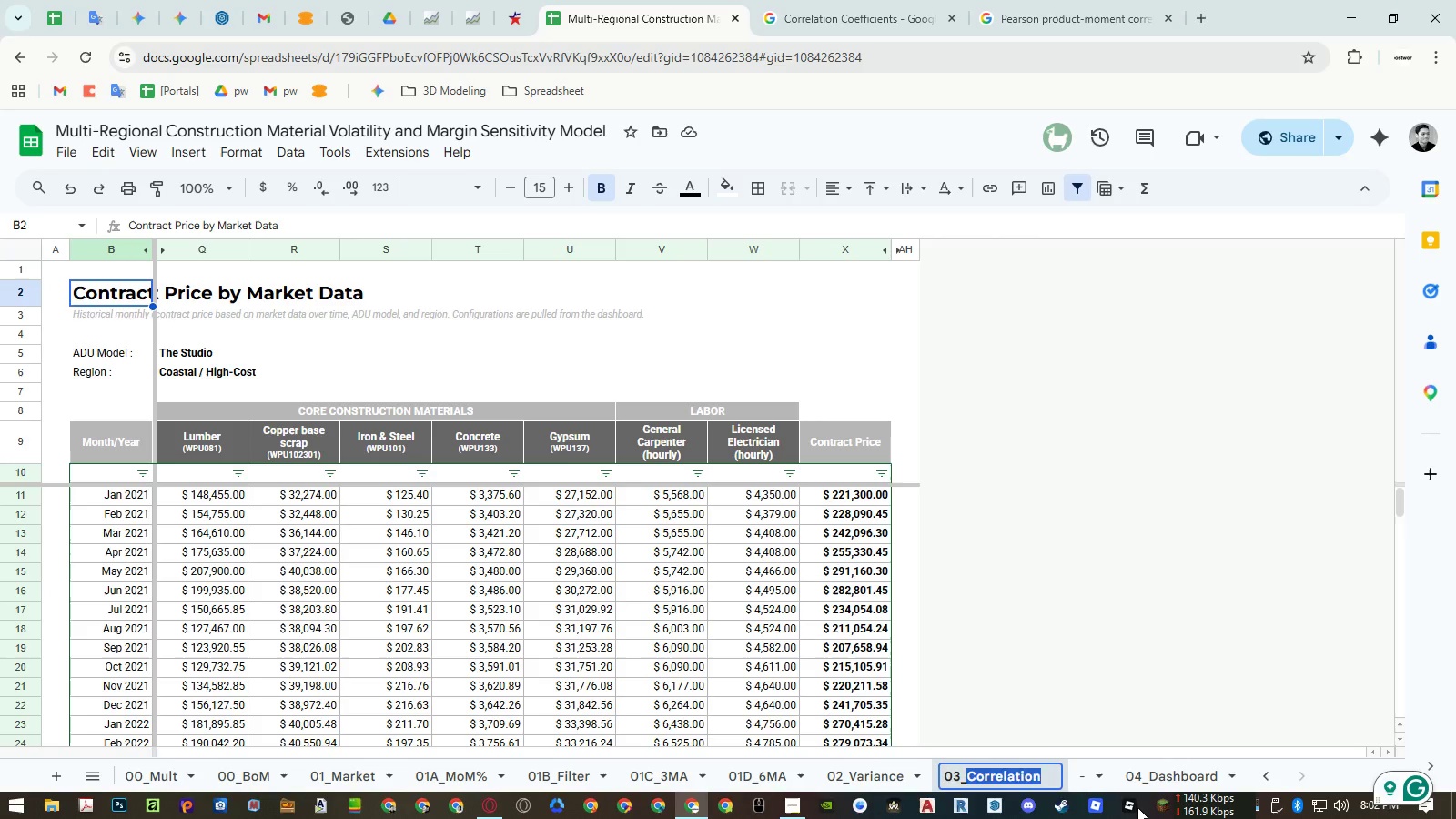 
key(Control+Shift+V)
 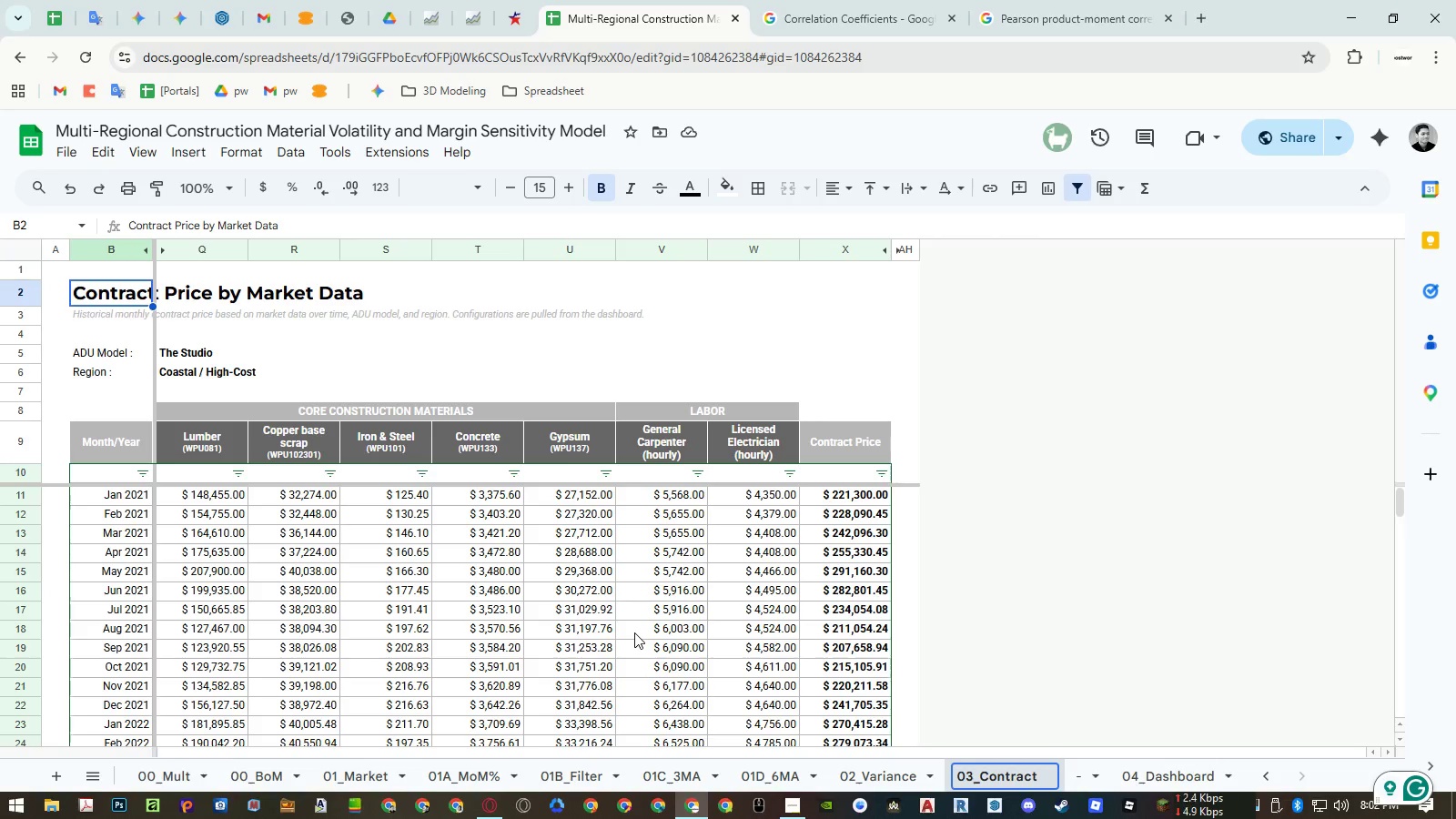 
left_click([634, 632])
 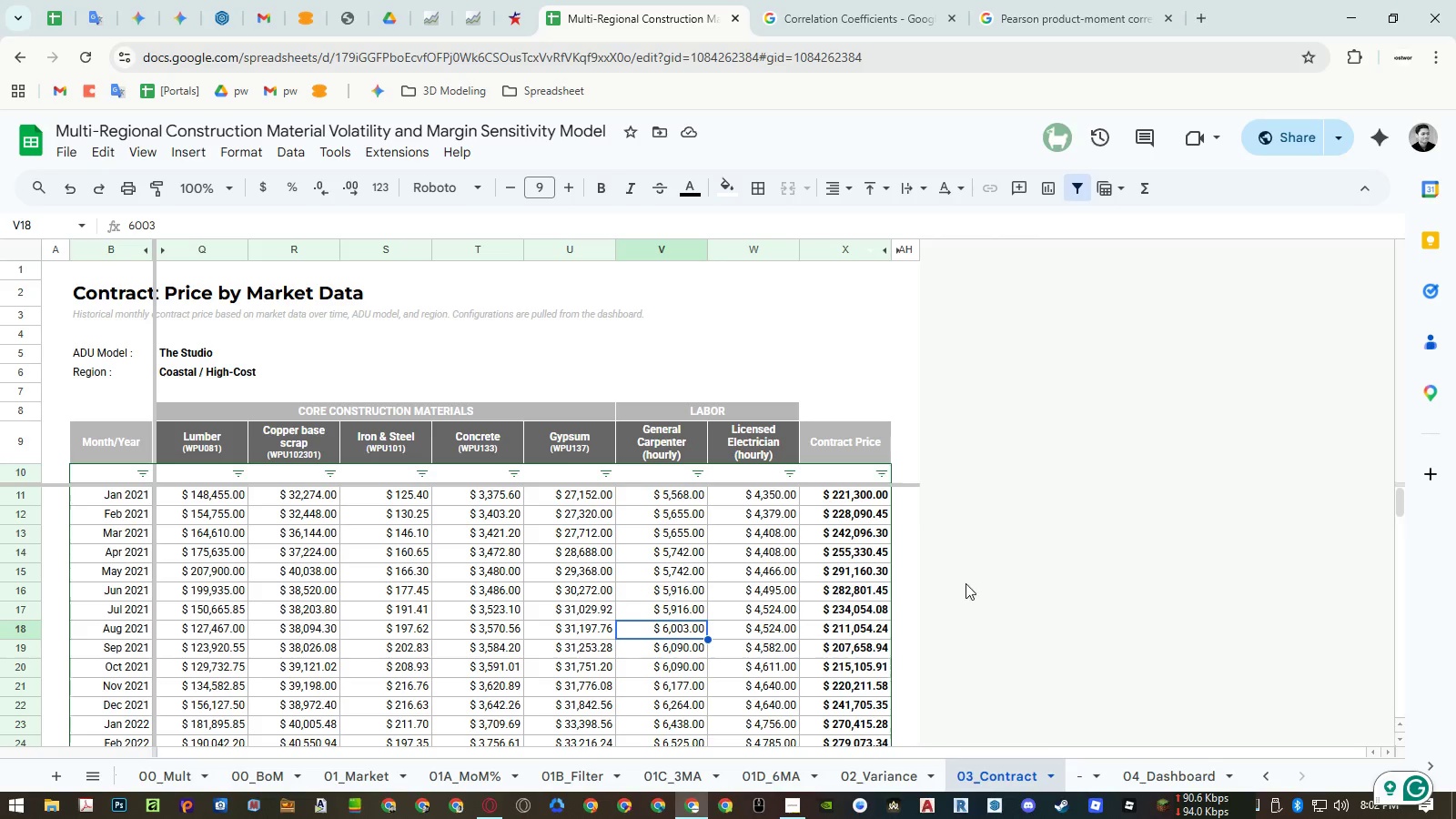 
wait(7.53)
 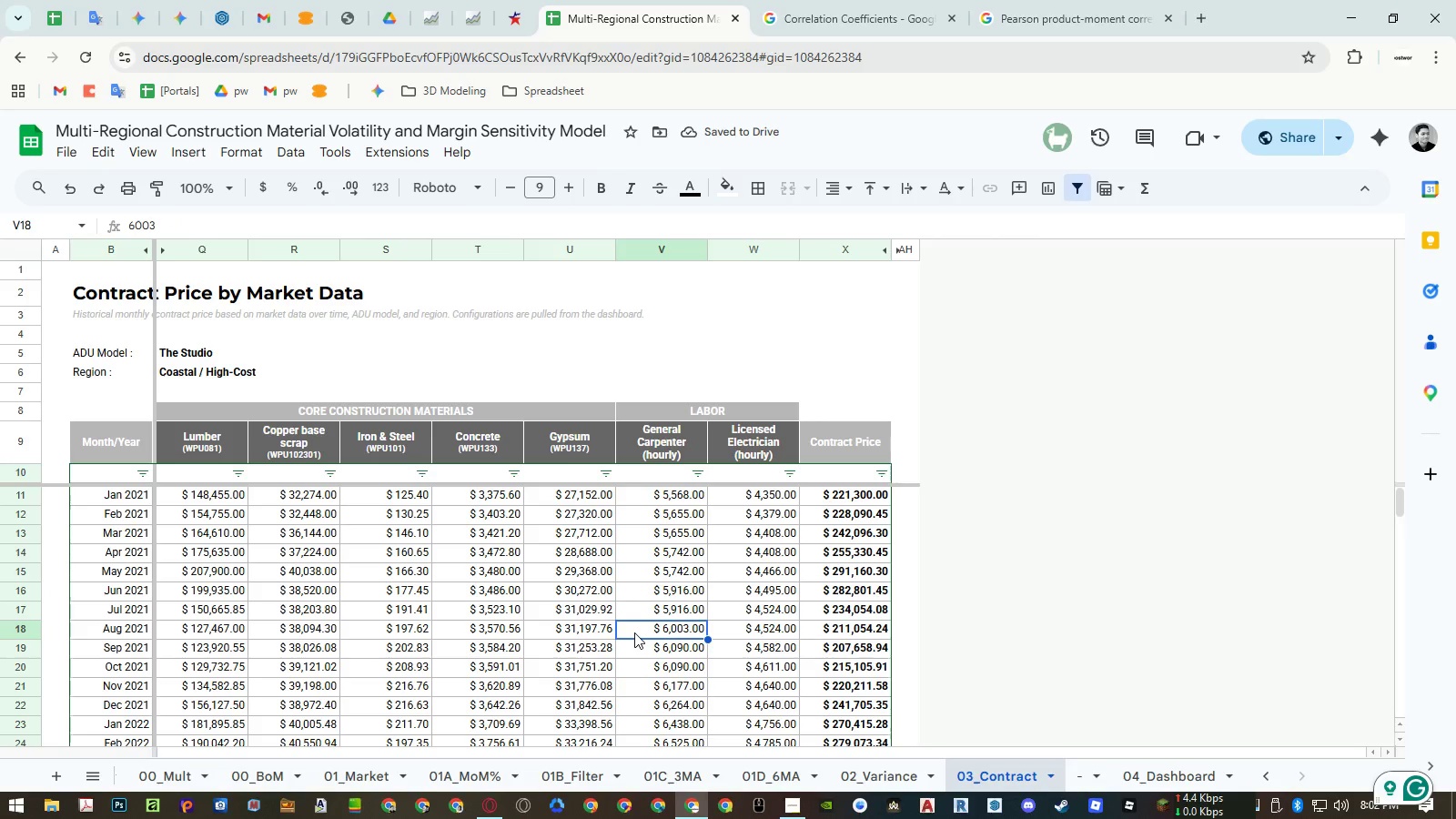 
left_click([787, 804])